 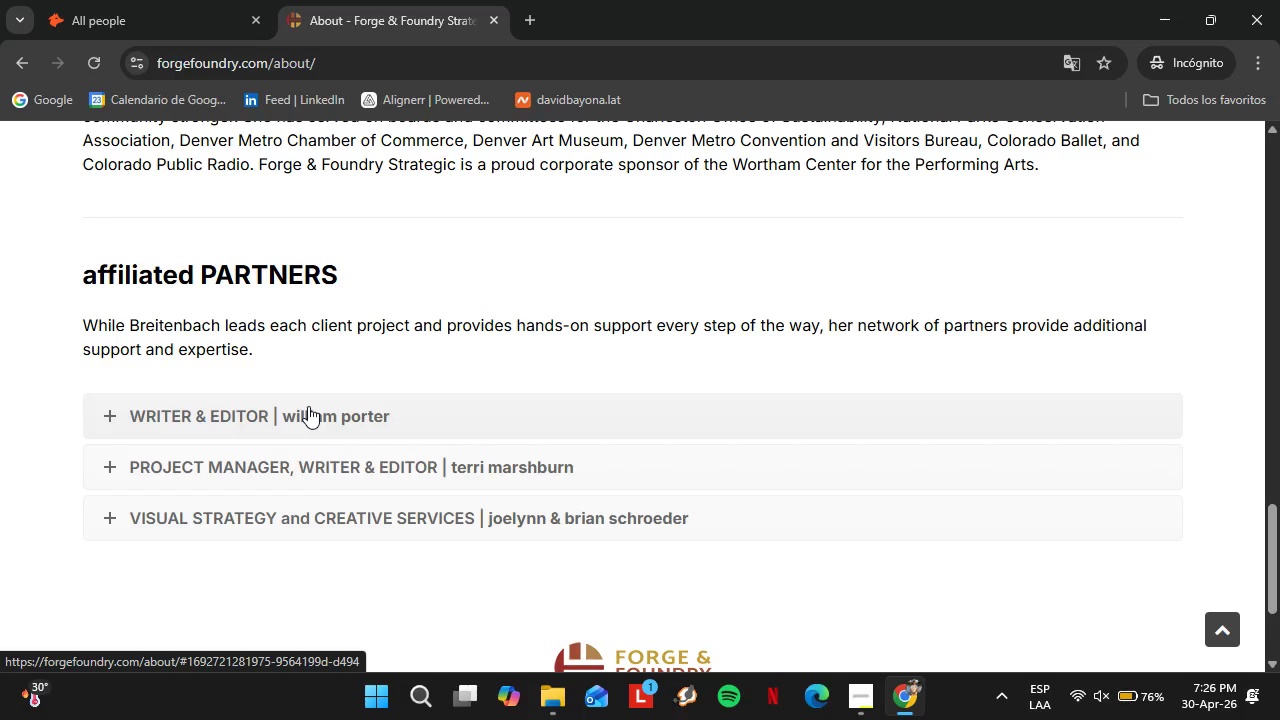 
scroll: coordinate [316, 364], scroll_direction: down, amount: 8.0
 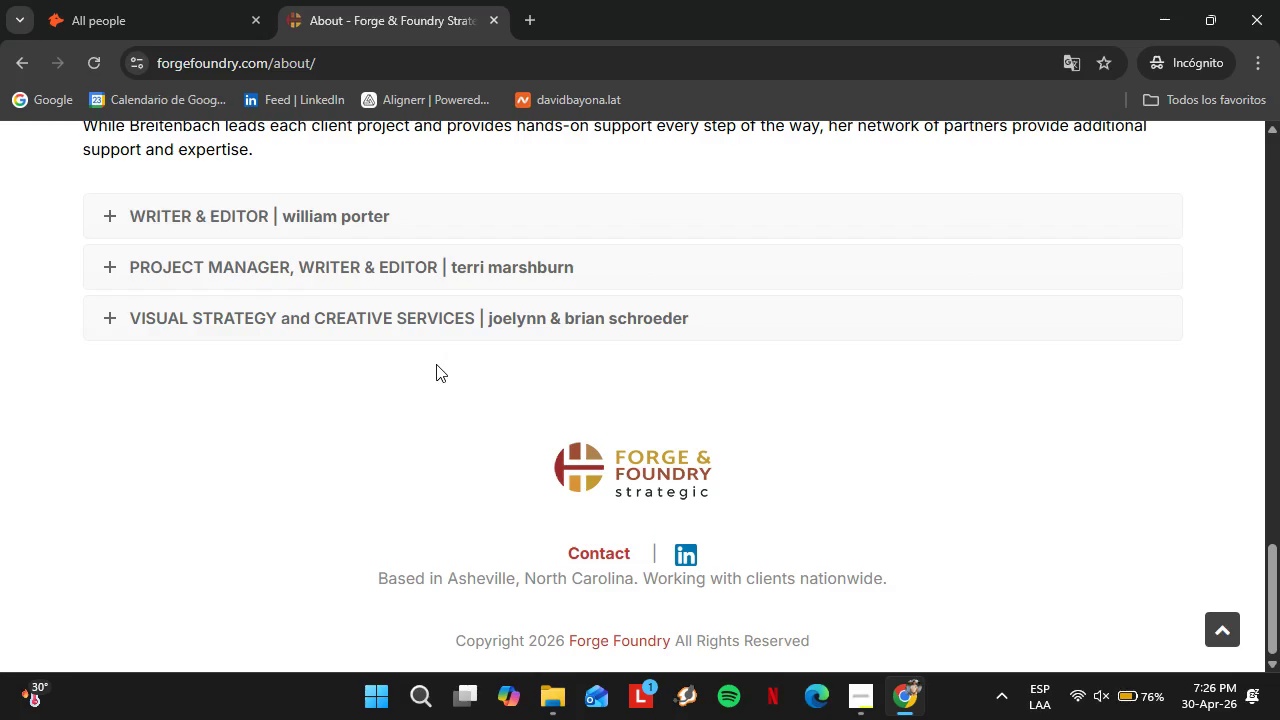 
scroll: coordinate [498, 426], scroll_direction: up, amount: 12.0
 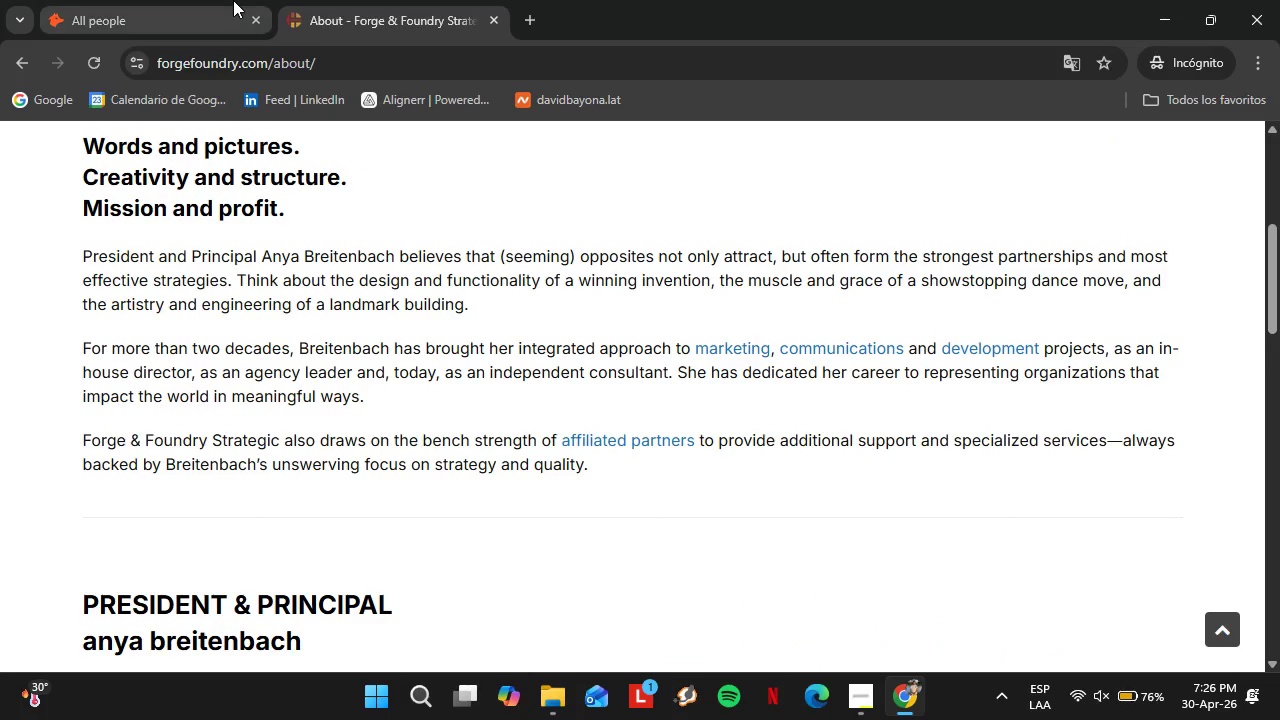 
left_click([233, 0])
 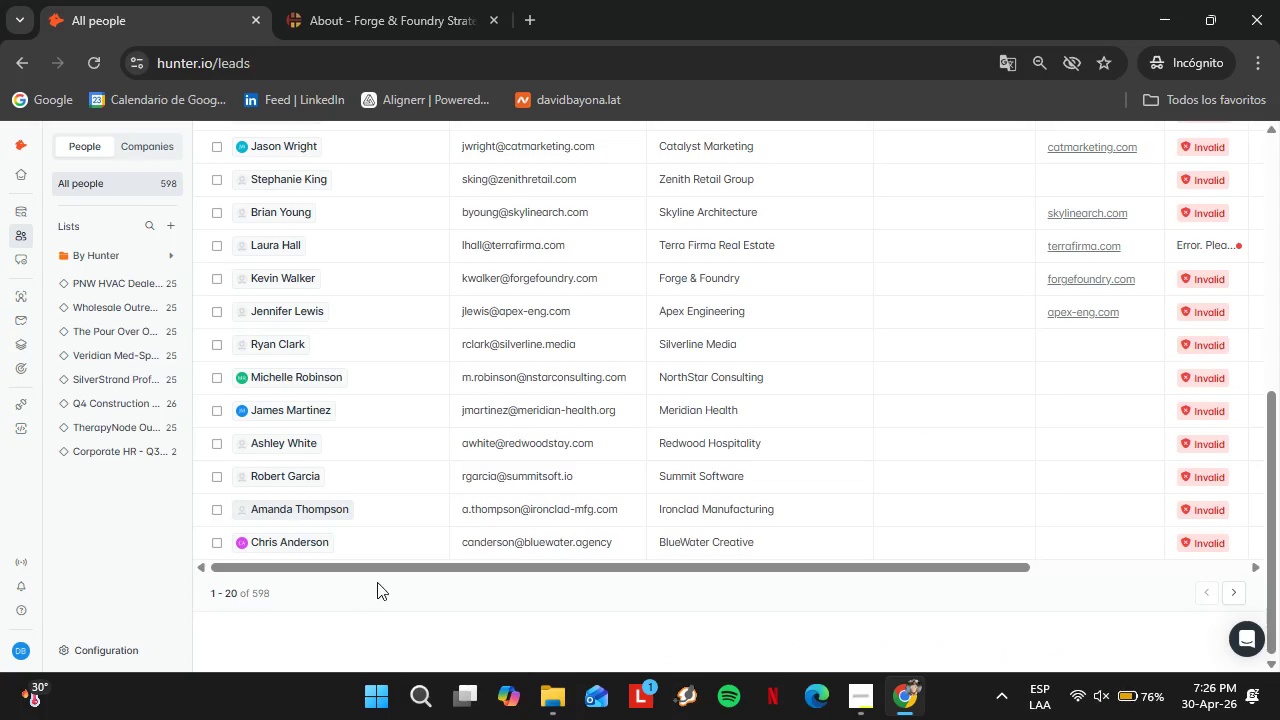 
scroll: coordinate [488, 580], scroll_direction: up, amount: 4.0
 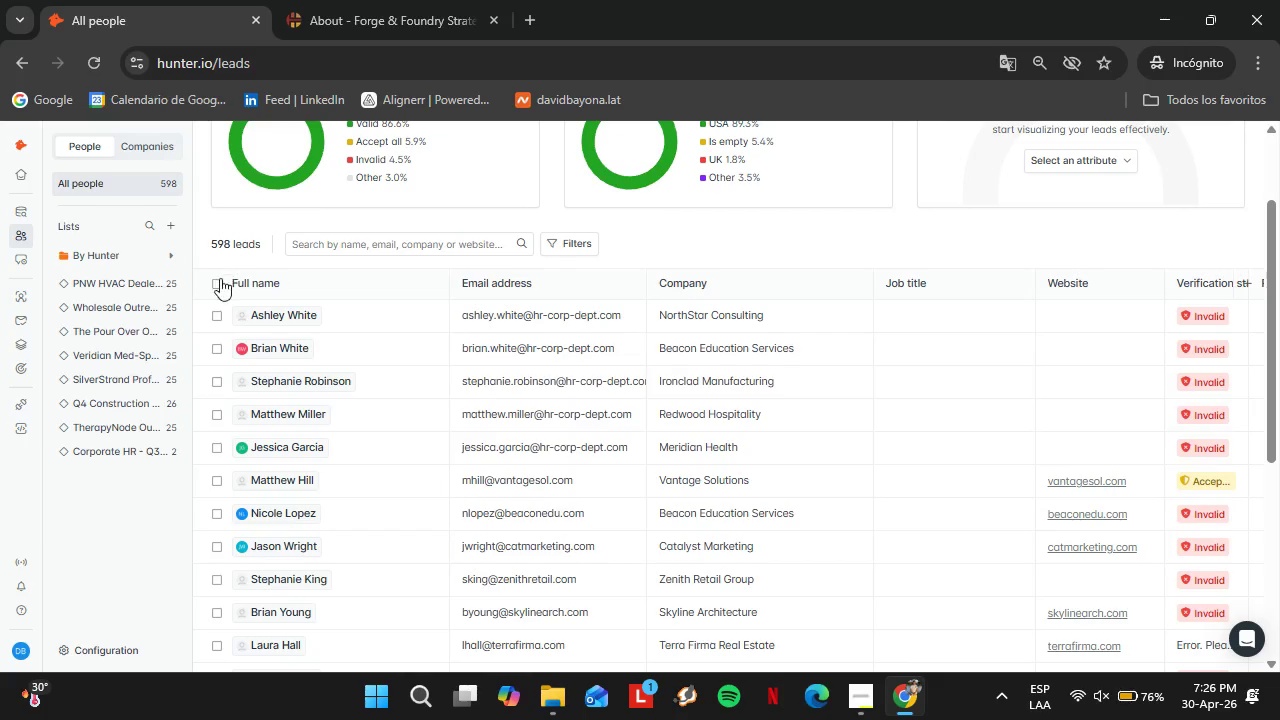 
left_click([218, 280])
 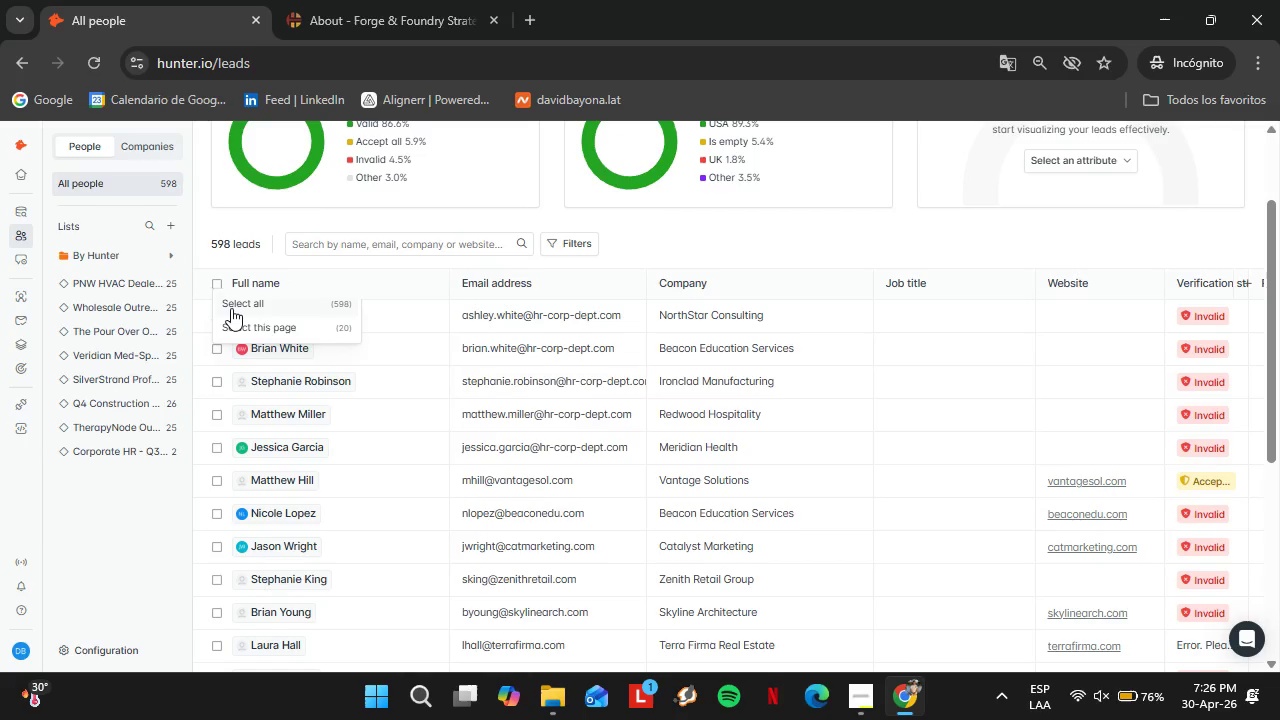 
left_click([231, 308])
 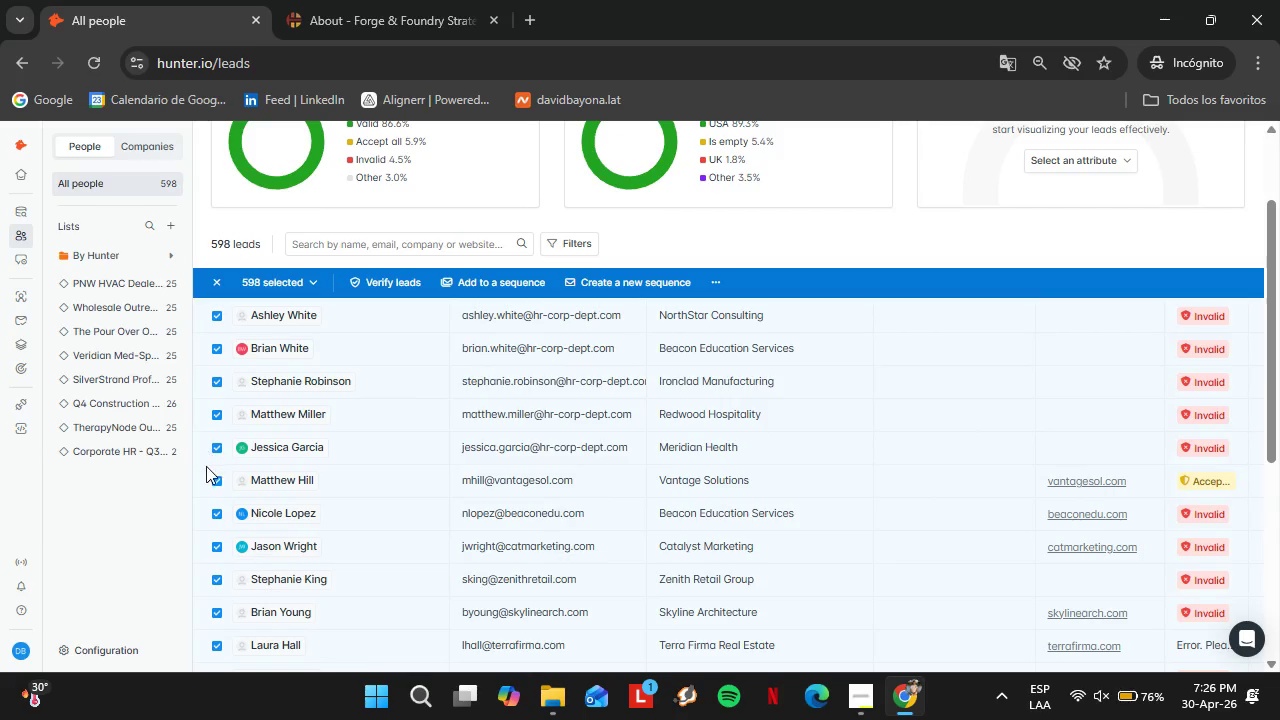 
left_click([217, 478])
 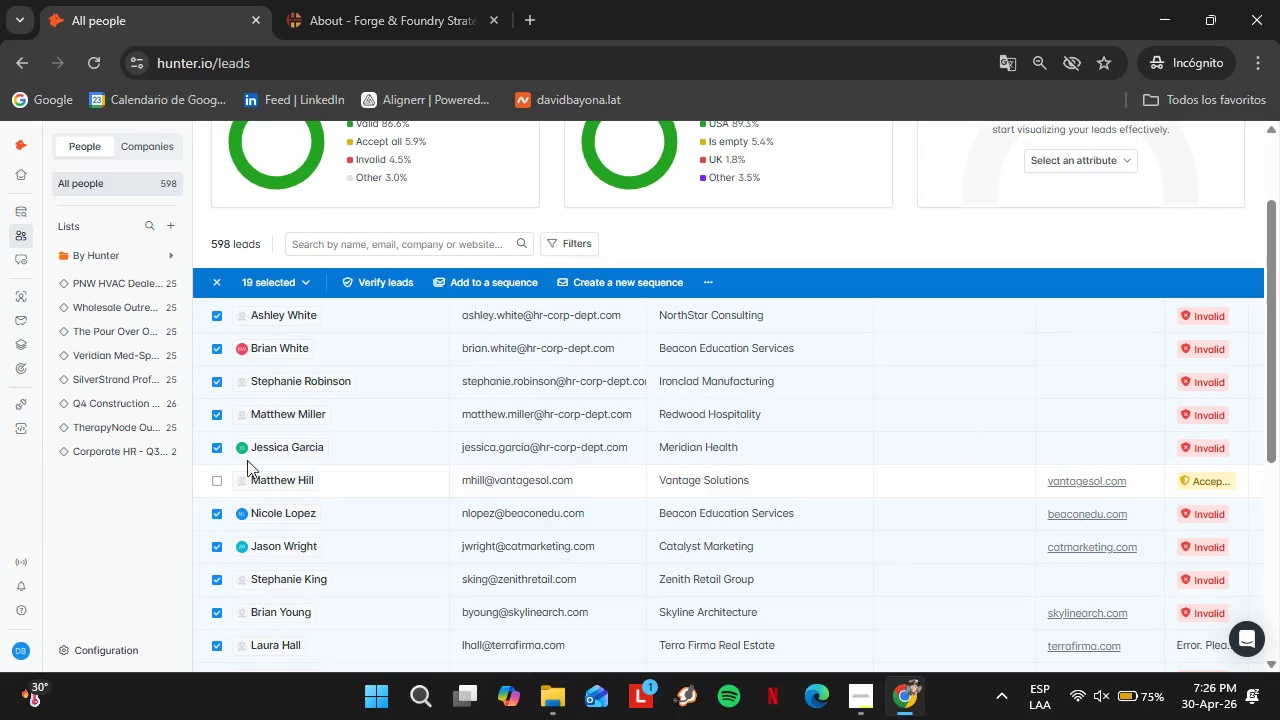 
left_click([110, 442])
 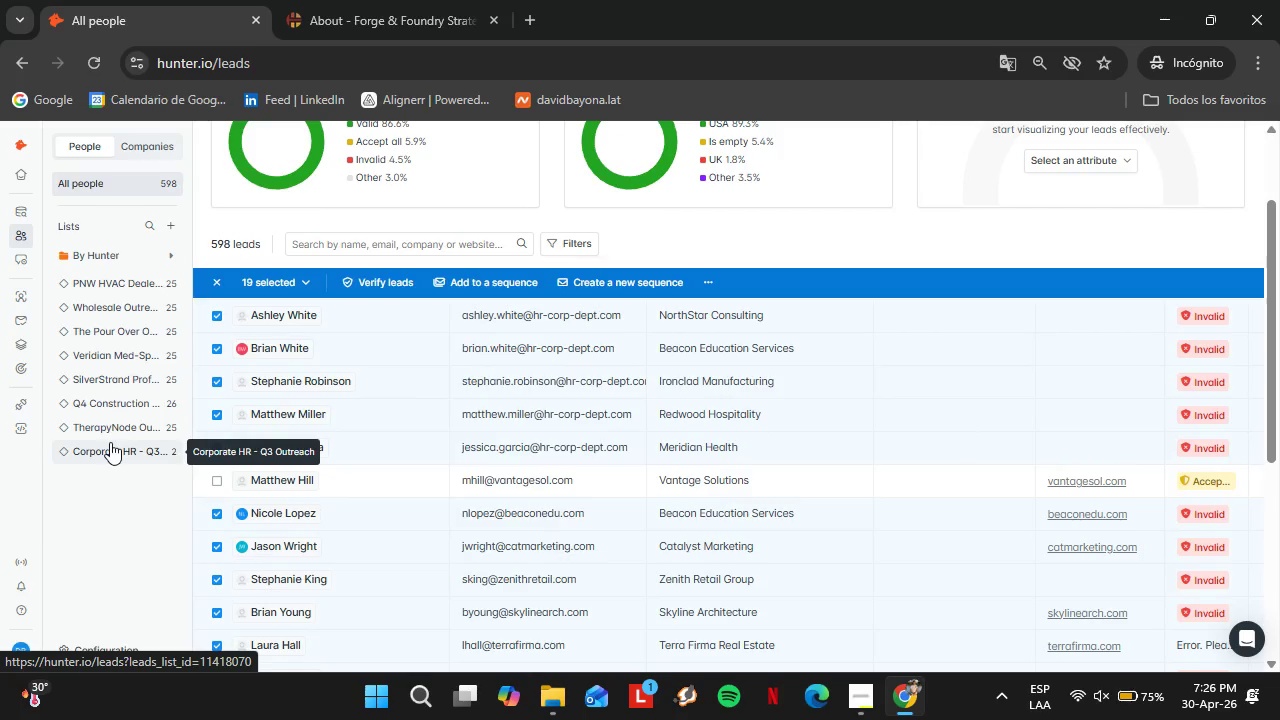 
scroll: coordinate [417, 488], scroll_direction: down, amount: 6.0
 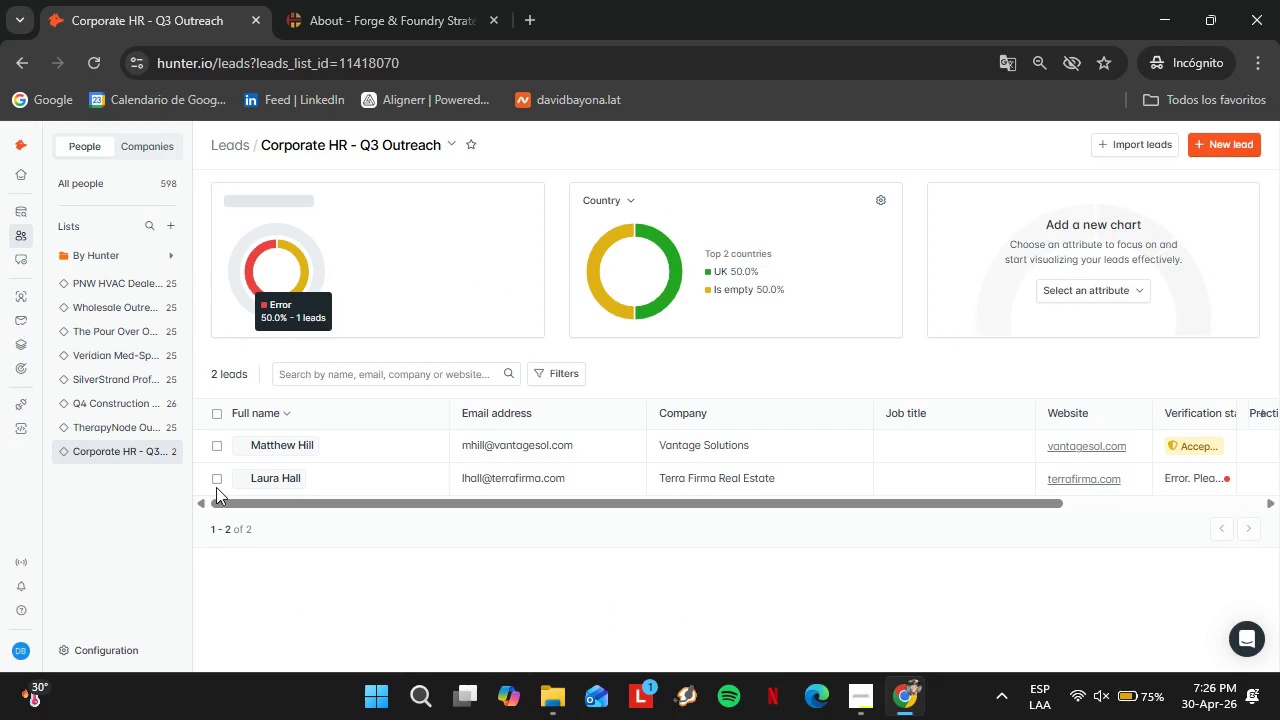 
left_click([217, 483])
 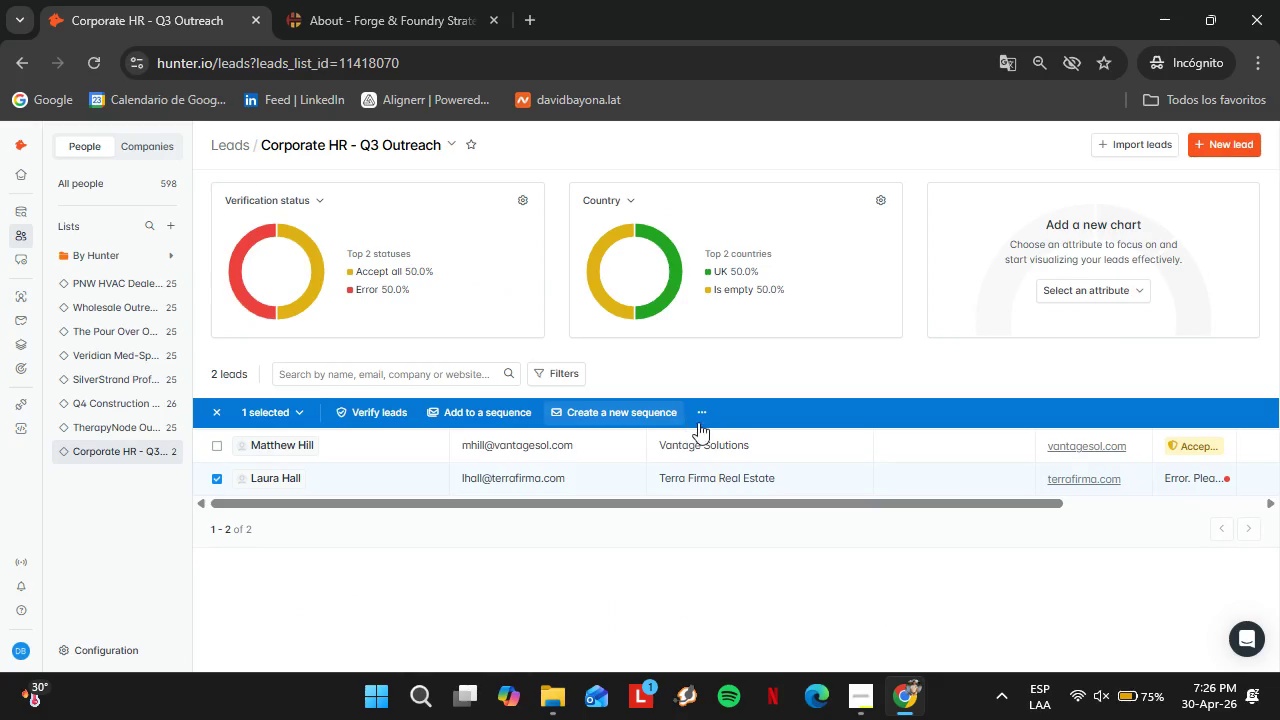 
left_click([702, 414])
 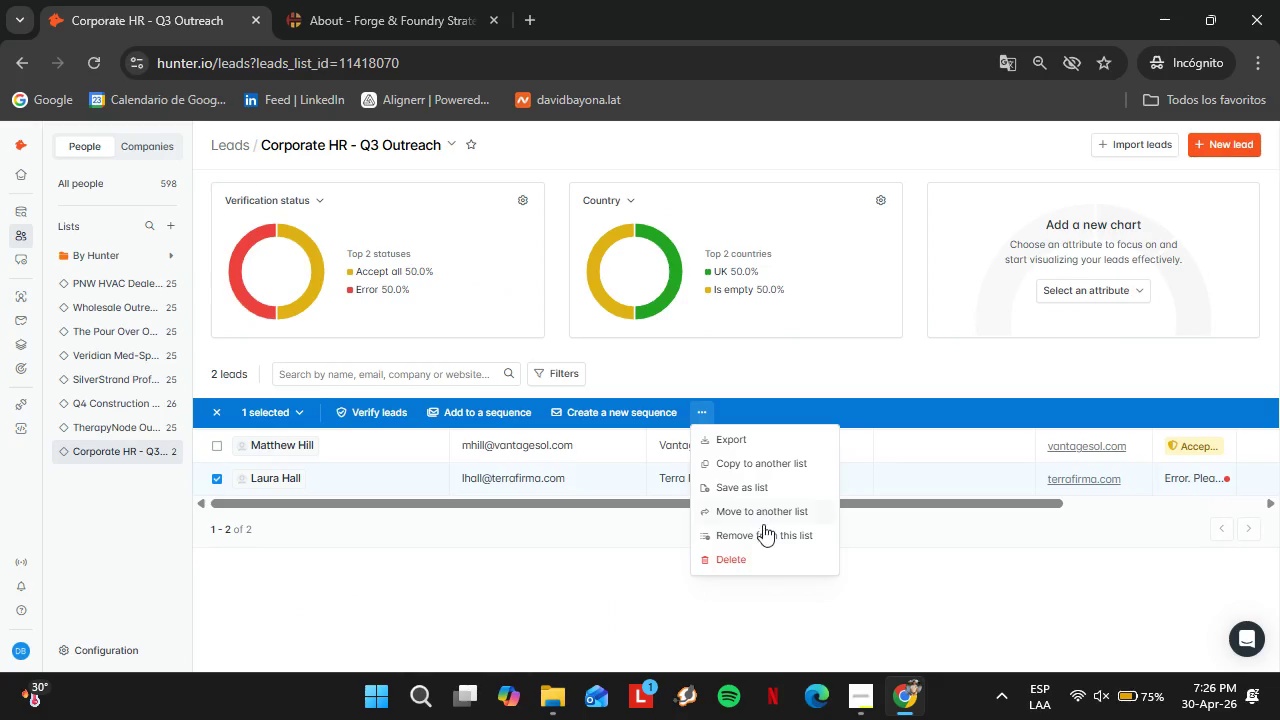 
left_click([764, 529])
 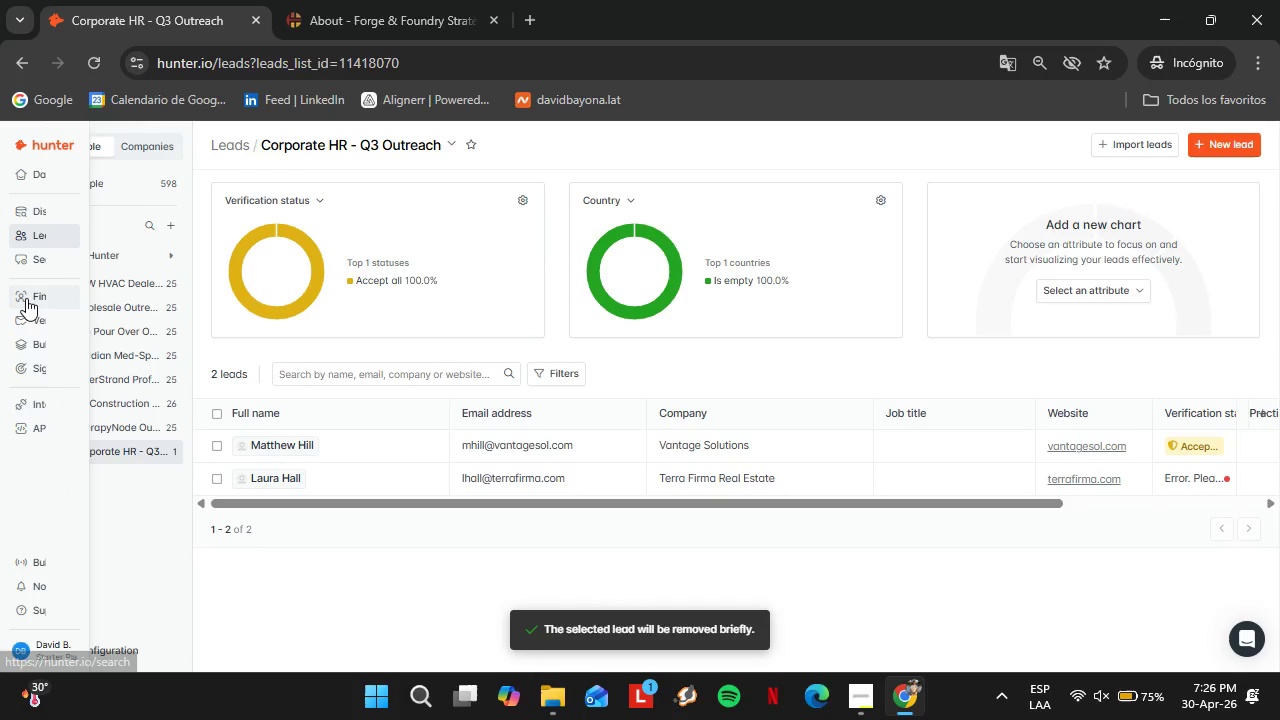 
wait(7.12)
 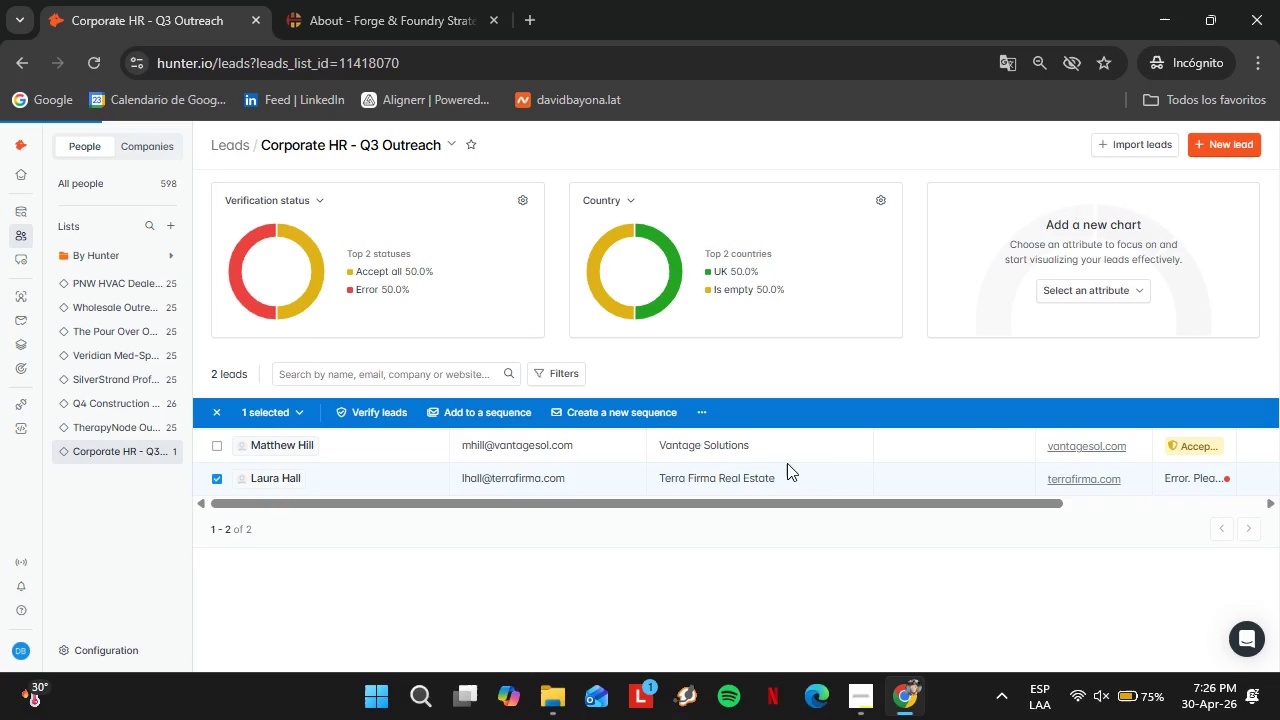 
left_click([26, 298])
 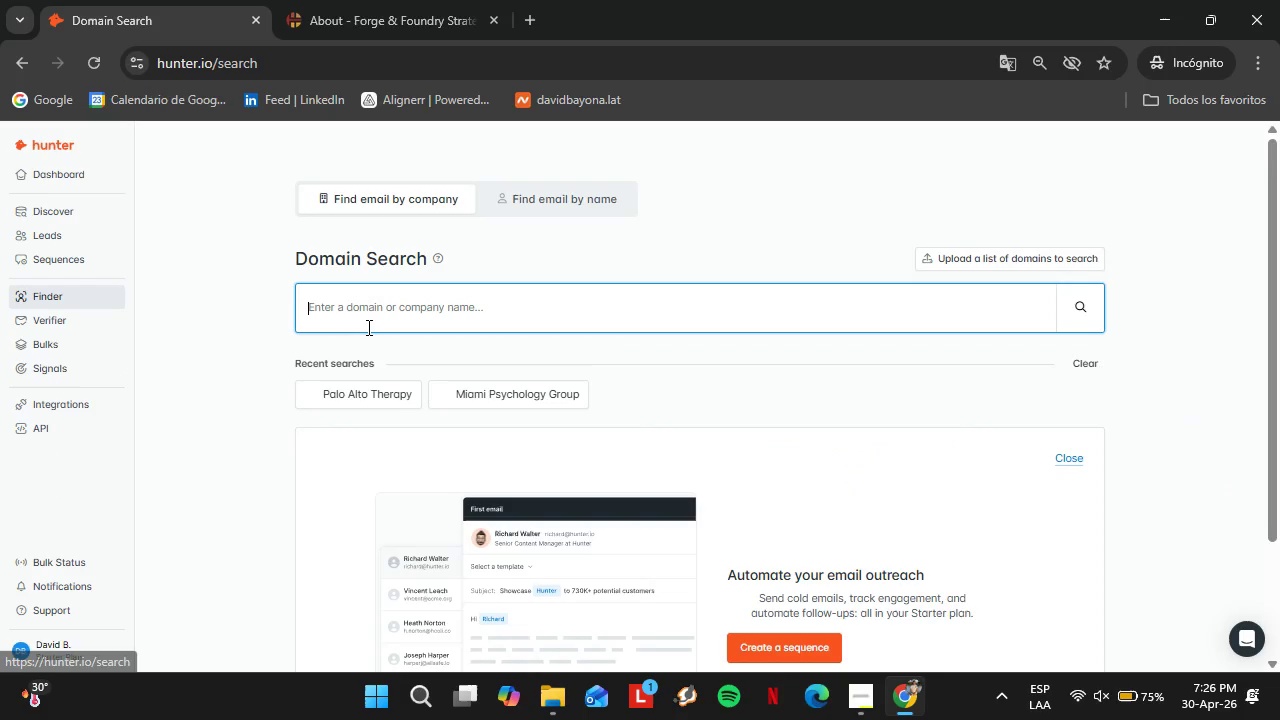 
type(gusto.com)
 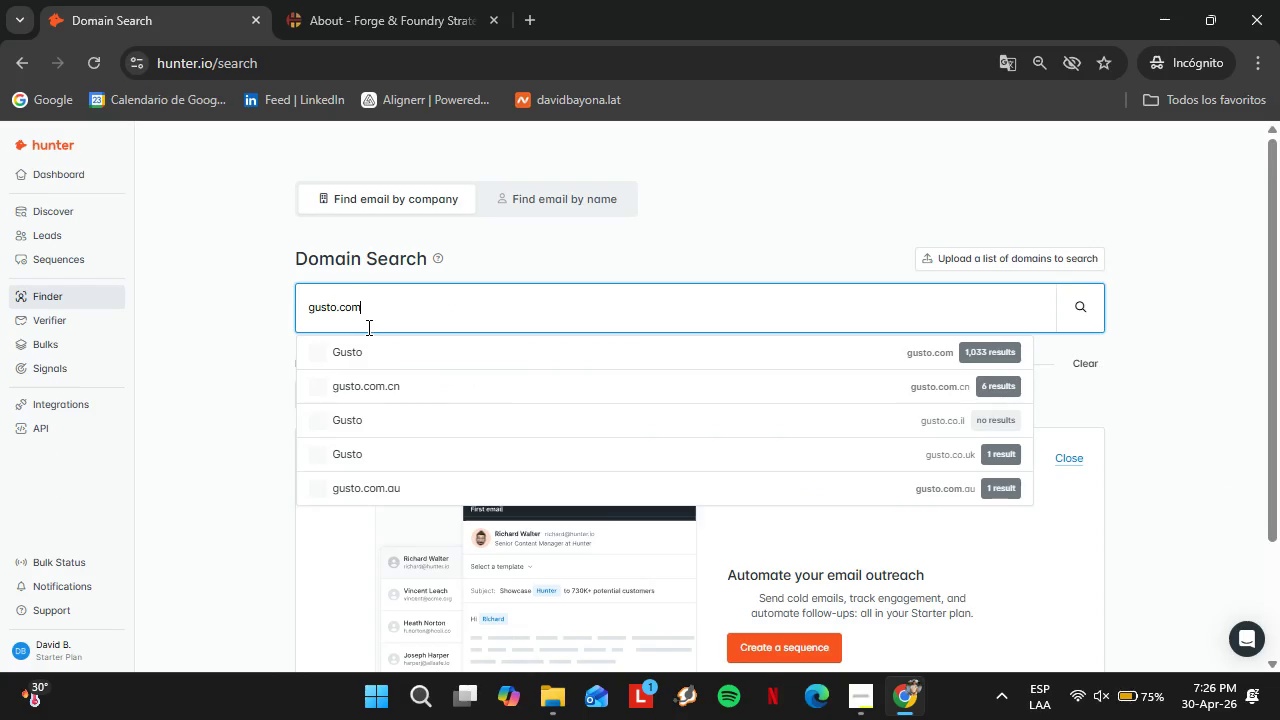 
key(Slash)
 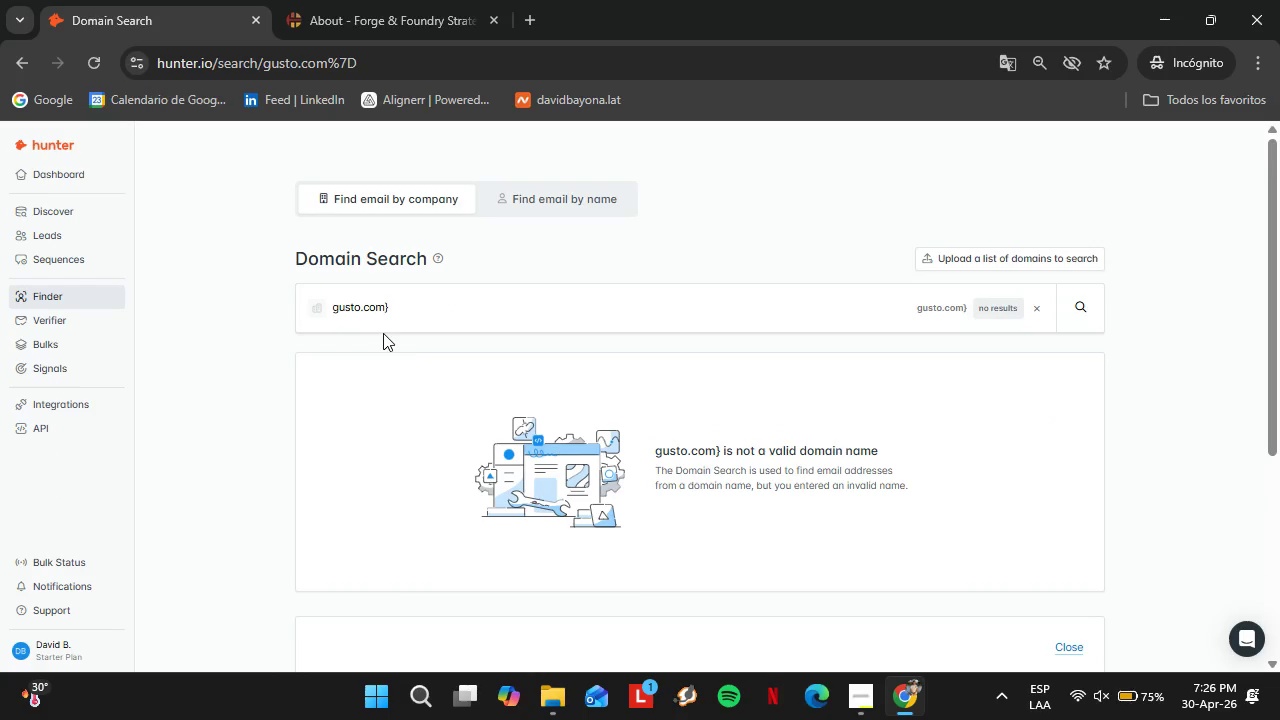 
key(Enter)
 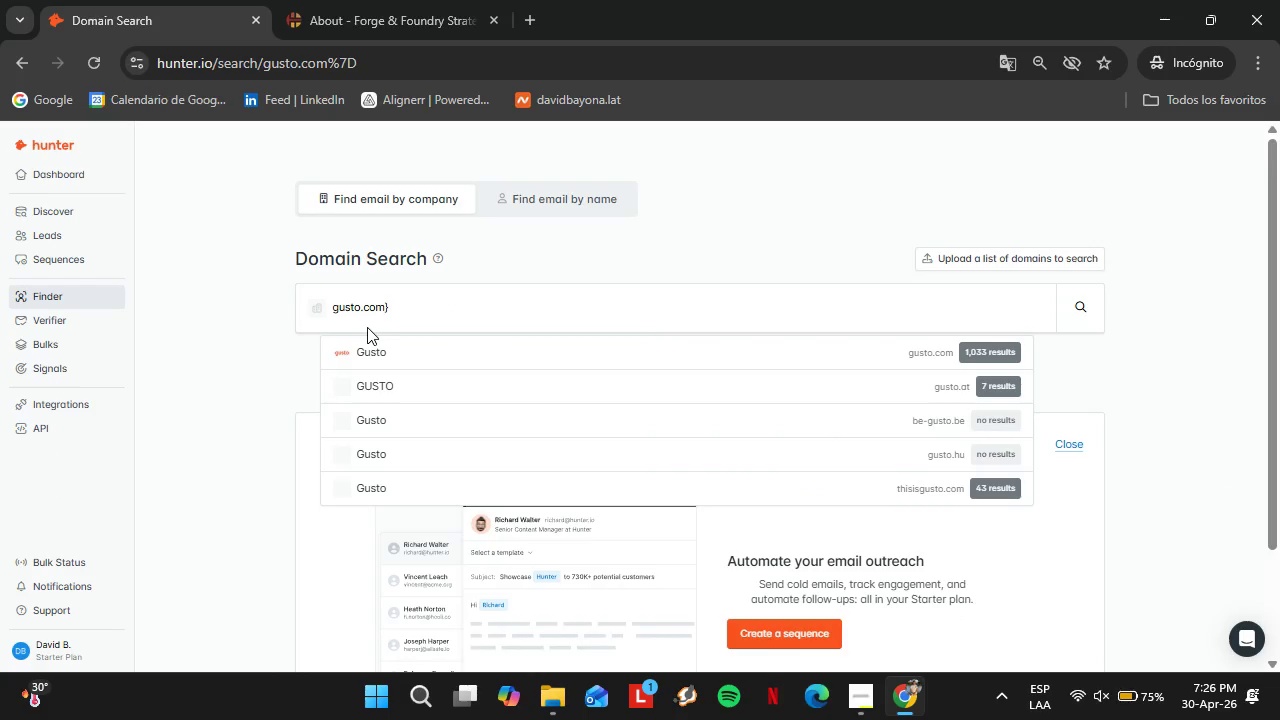 
left_click([429, 317])
 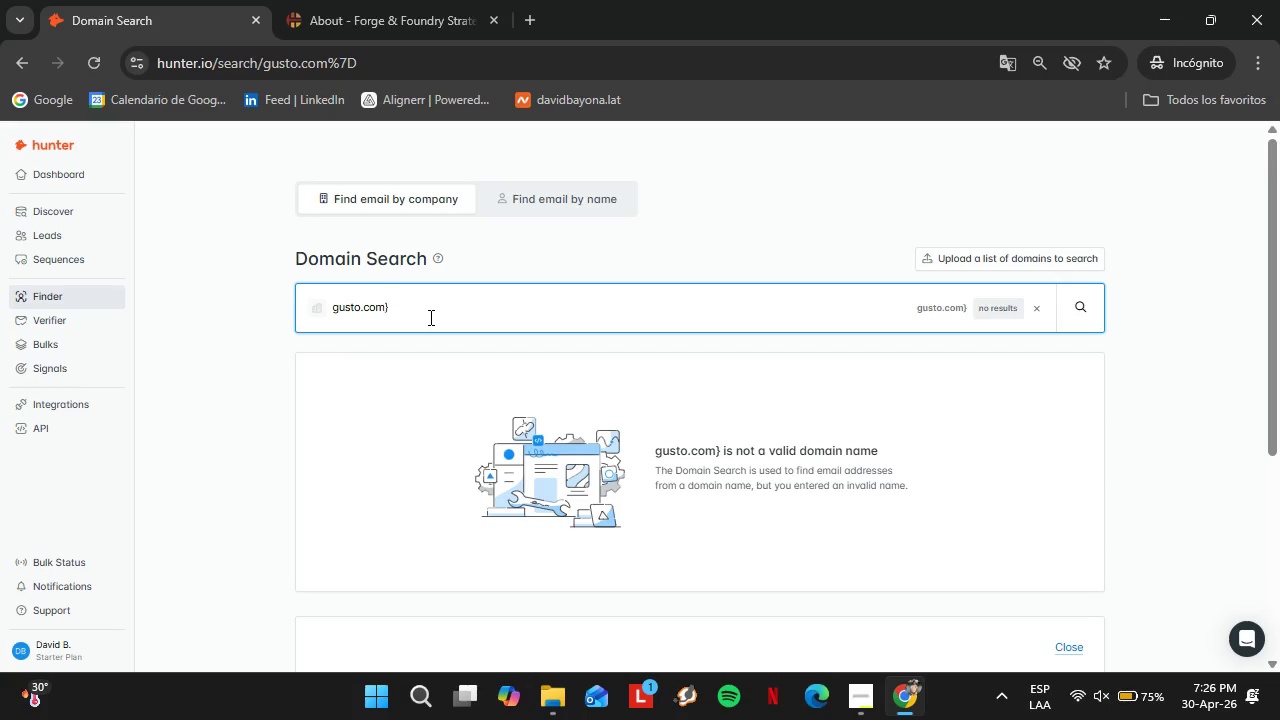 
key(Backspace)
 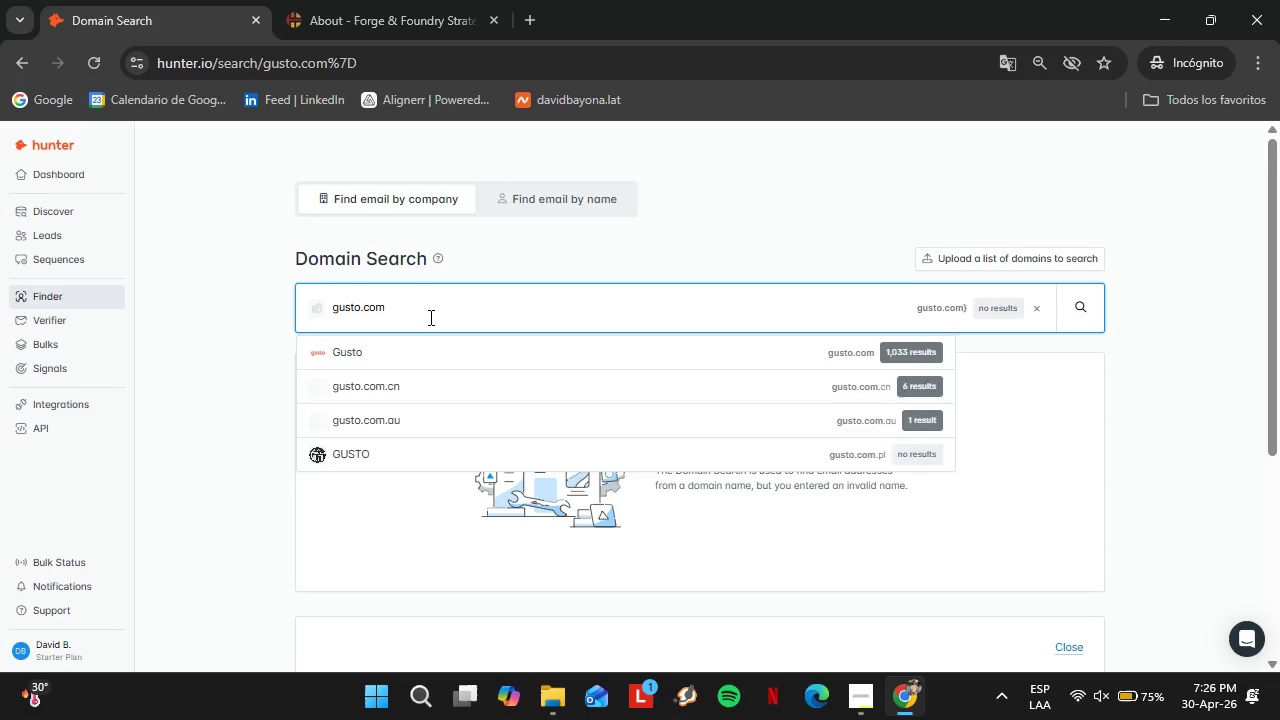 
key(Enter)
 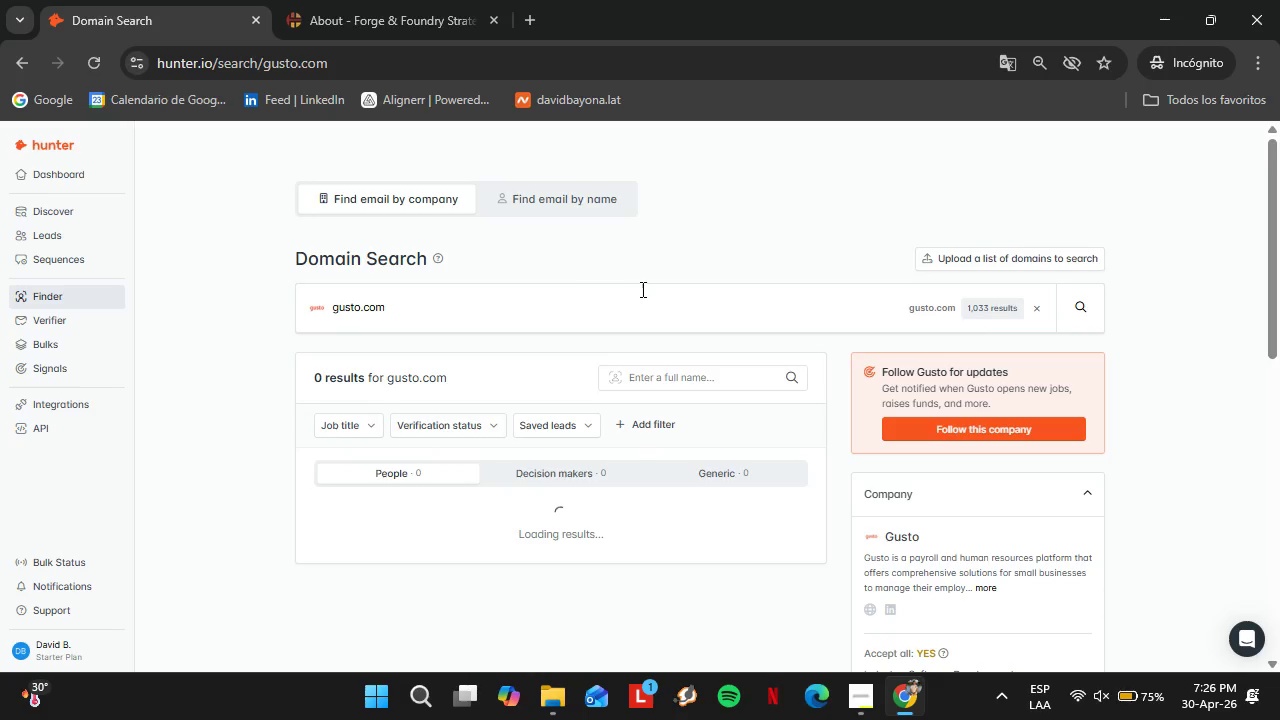 
scroll: coordinate [637, 303], scroll_direction: down, amount: 2.0
 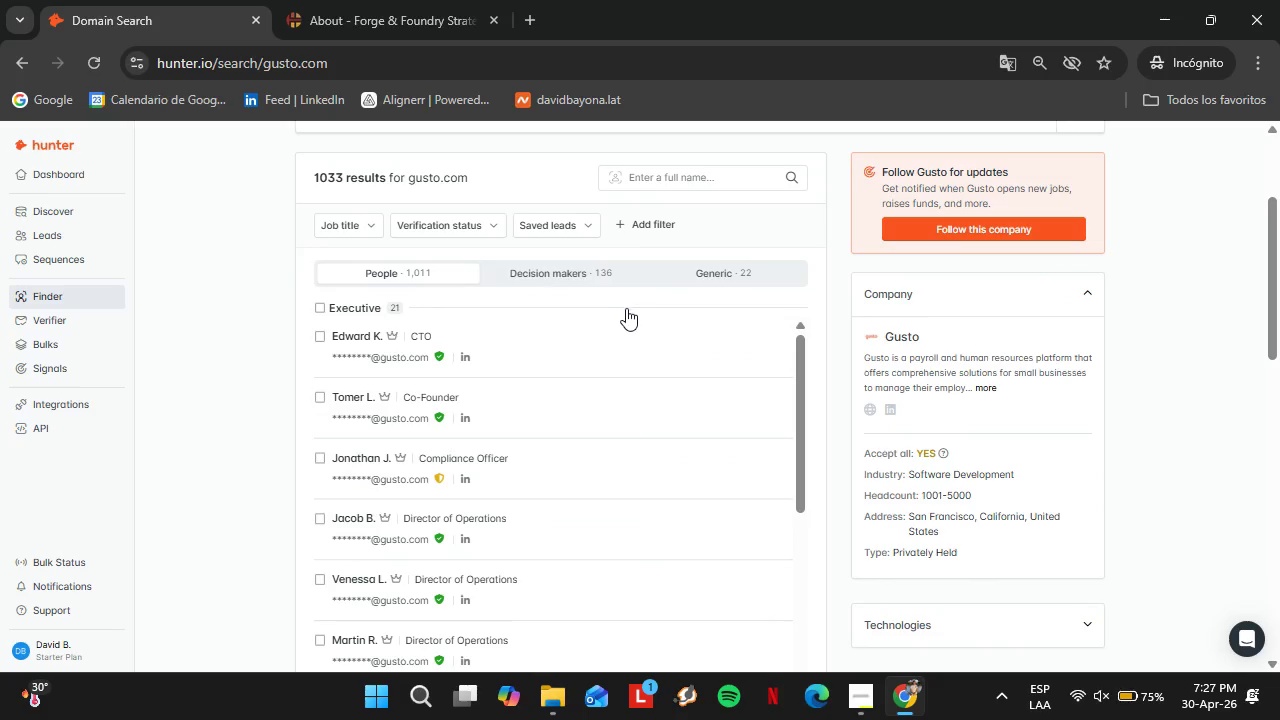 
wait(5.08)
 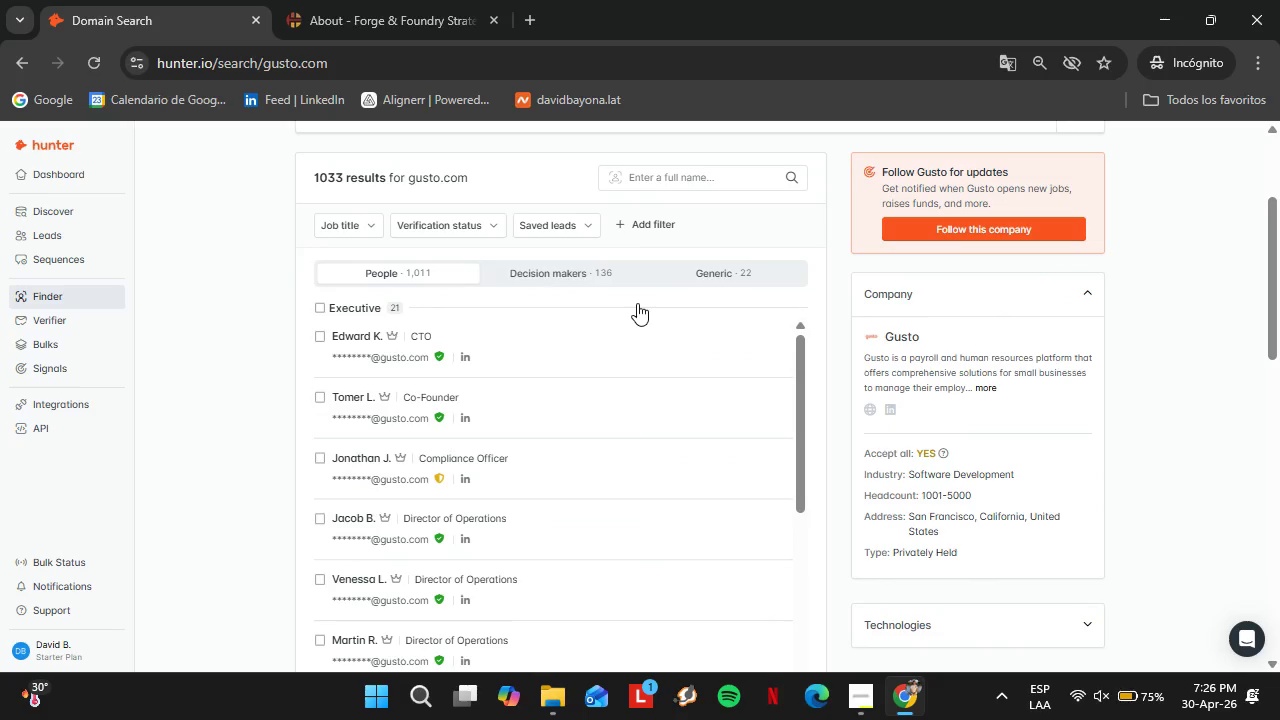 
scroll: coordinate [516, 417], scroll_direction: up, amount: 3.0
 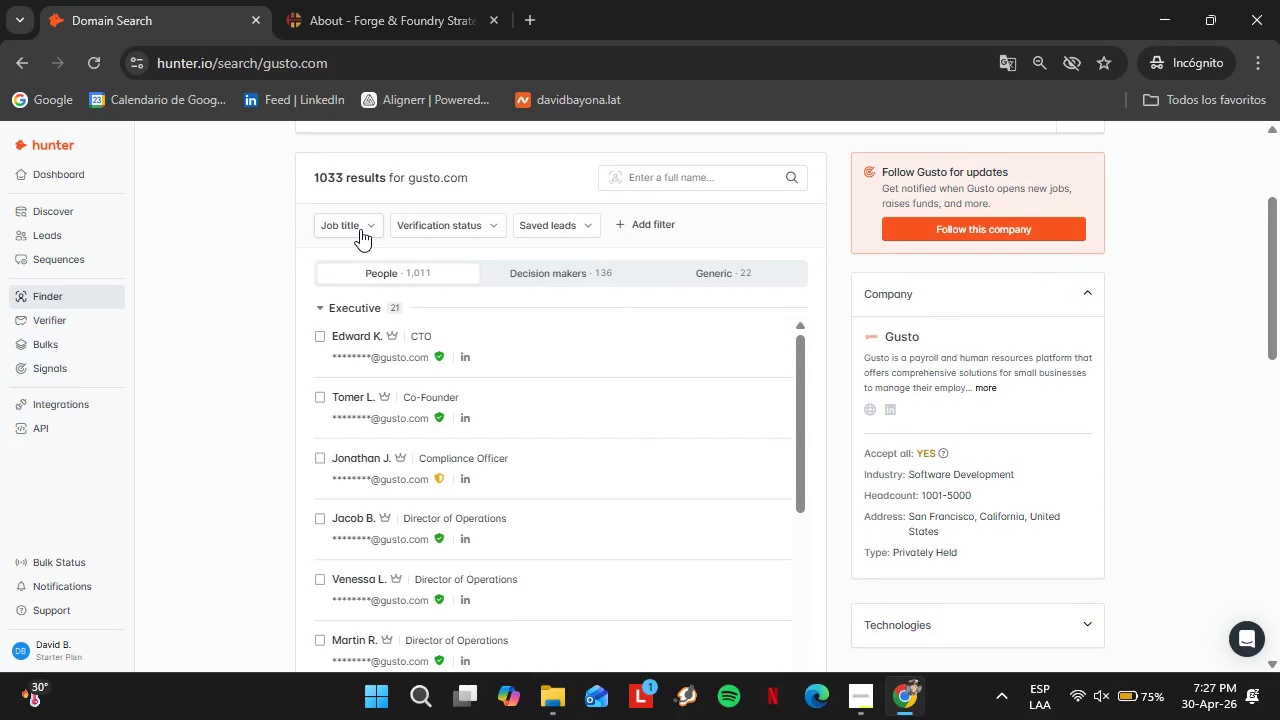 
left_click([360, 229])
 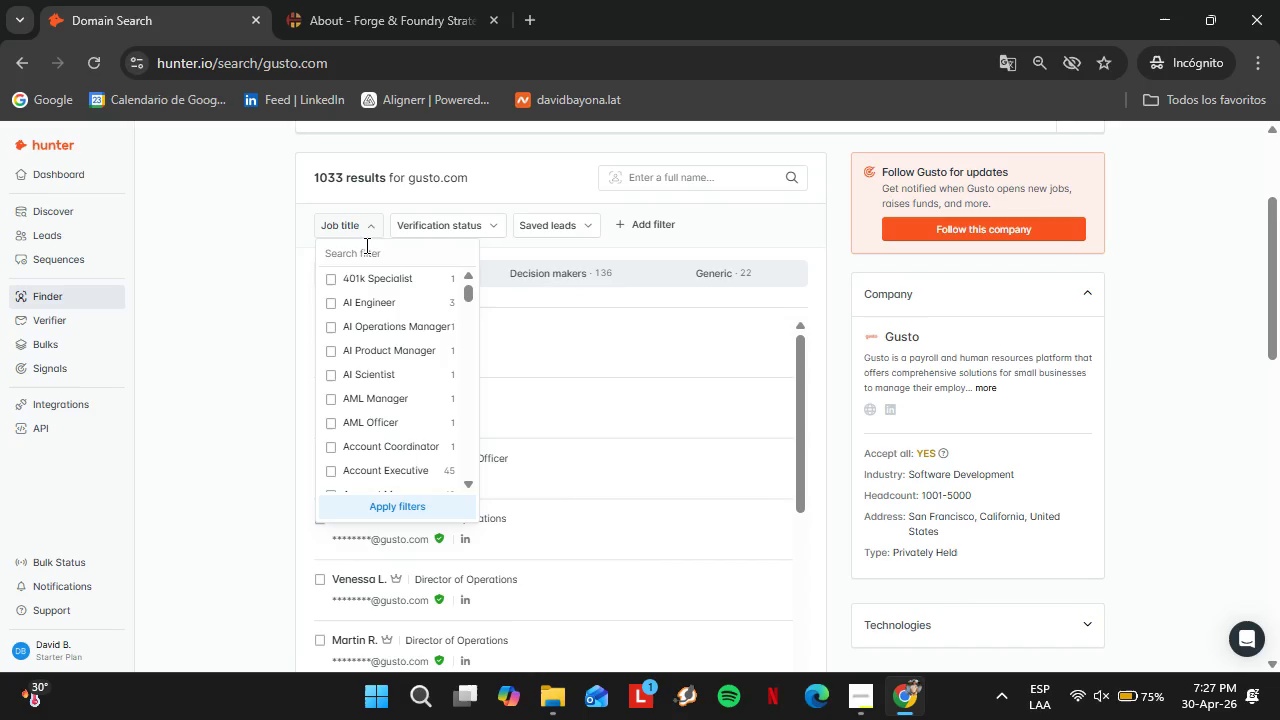 
left_click([365, 246])
 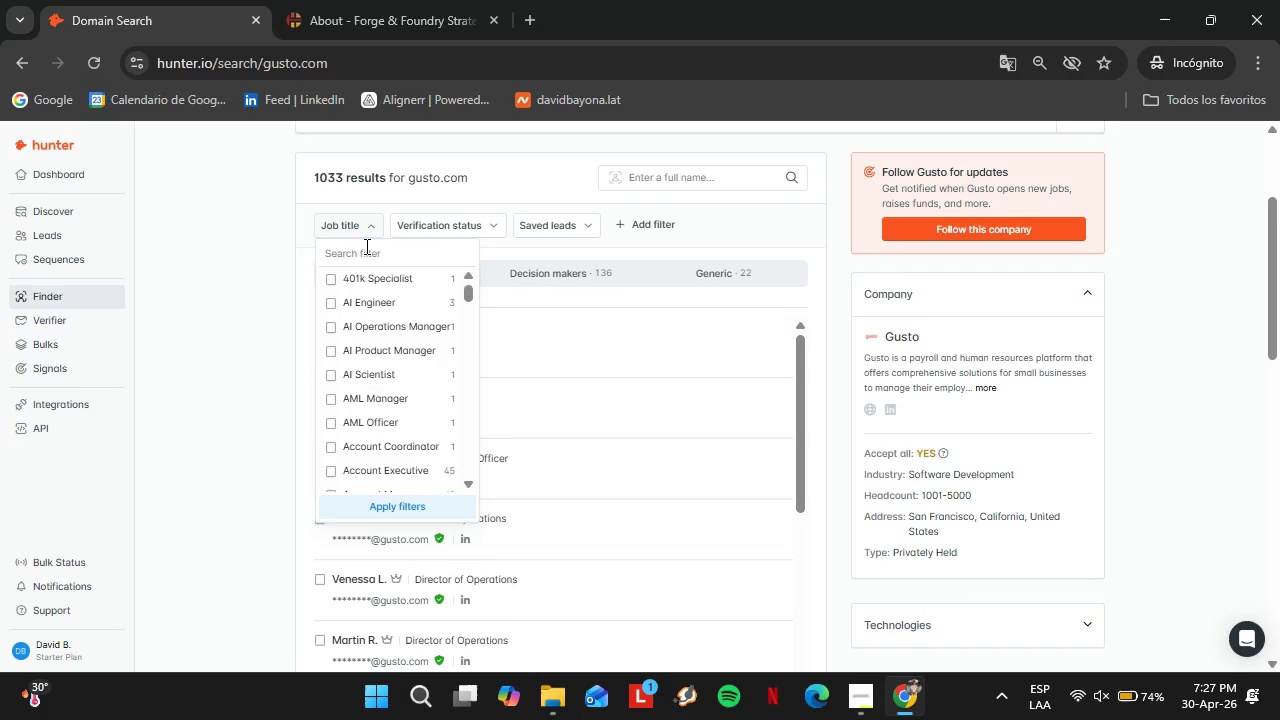 
type(hr)
 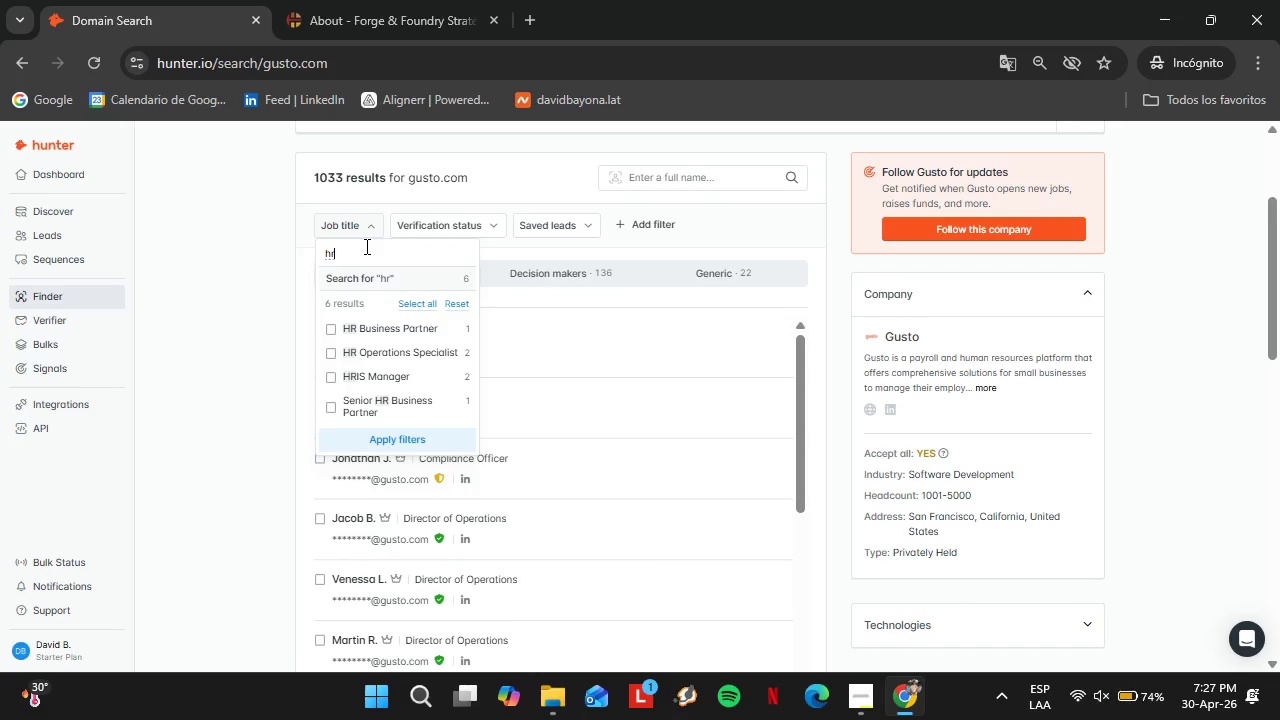 
mouse_move([395, 280])
 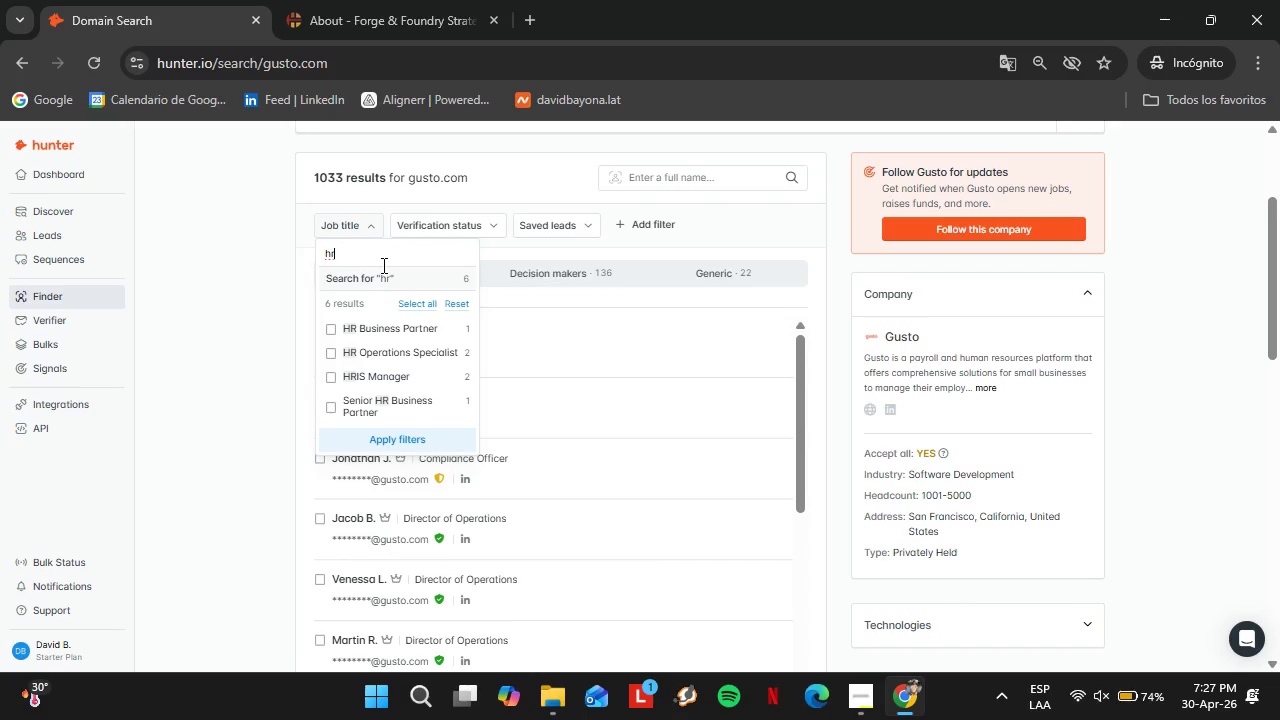 
wait(6.59)
 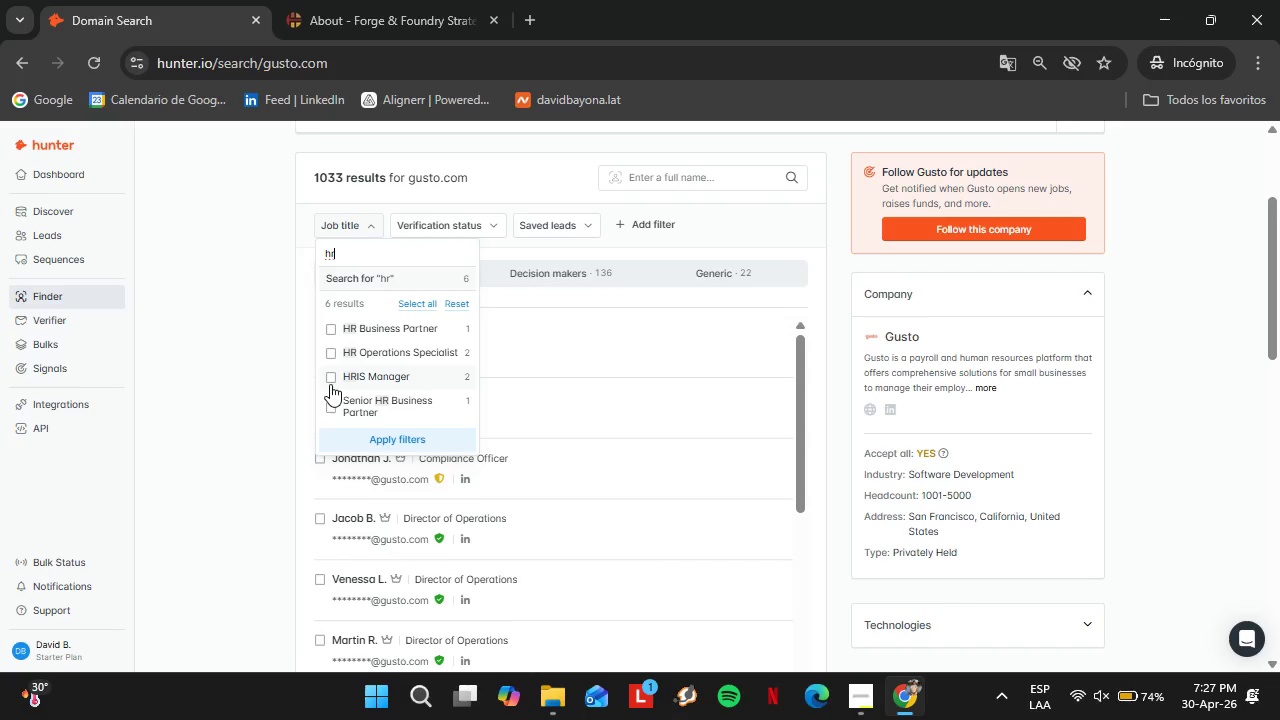 
left_click_drag(start_coordinate=[363, 257], to_coordinate=[307, 252])
 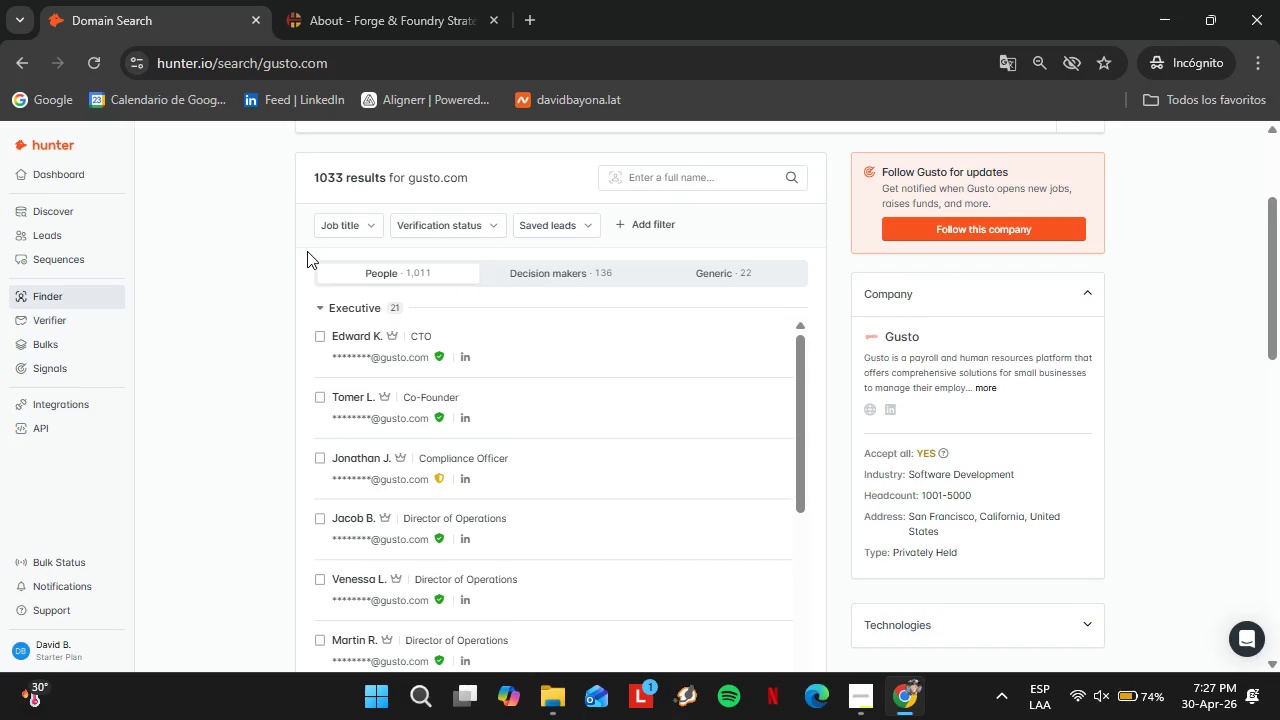 
type(Peopl)
 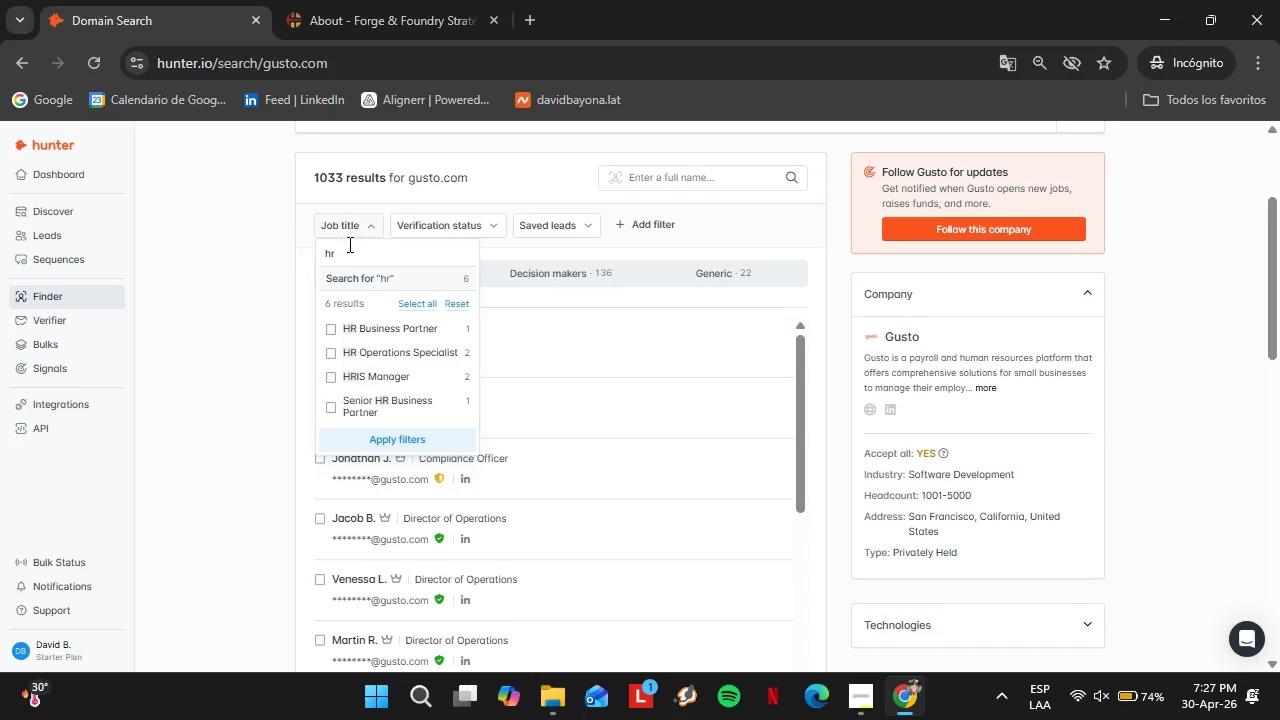 
double_click([364, 252])
 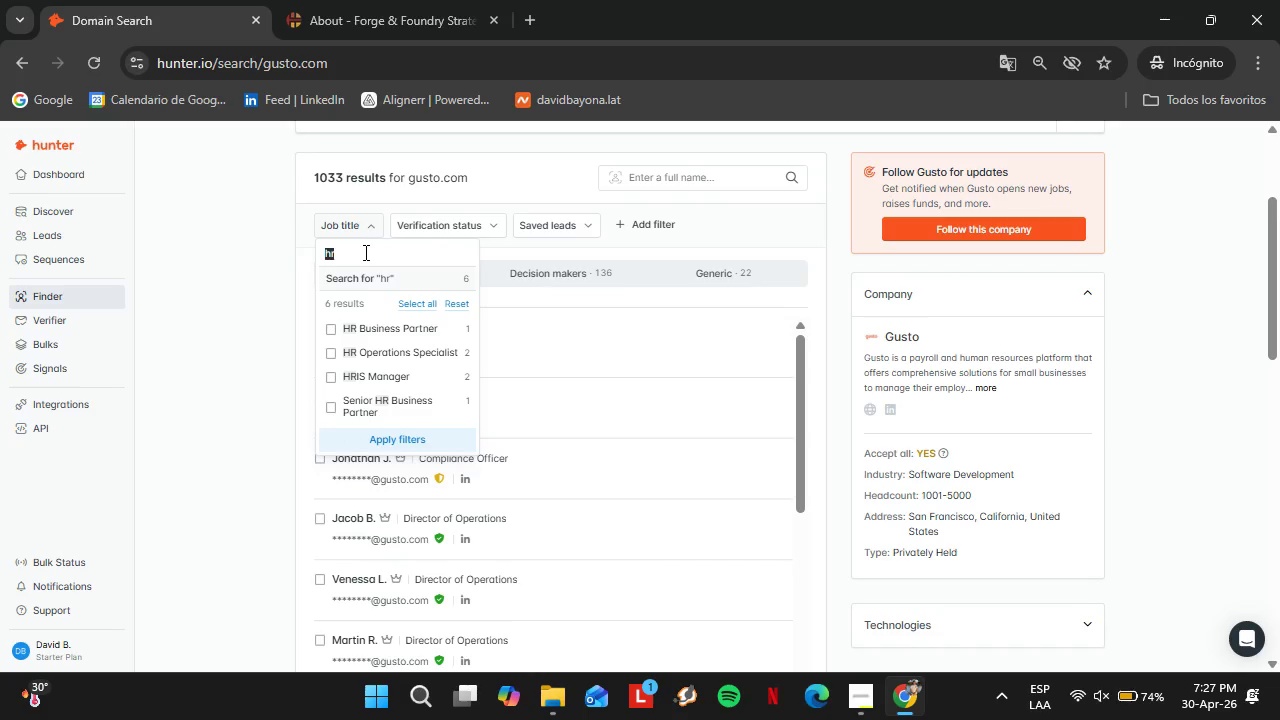 
type(People)
 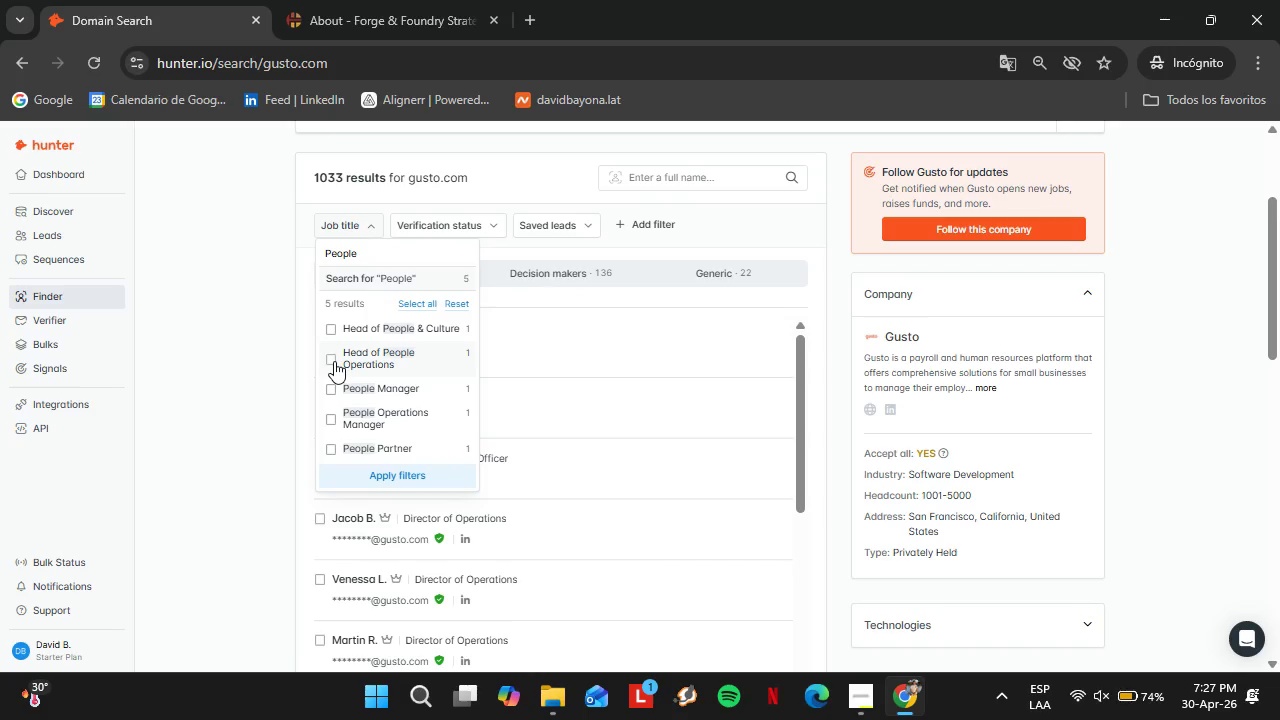 
wait(8.95)
 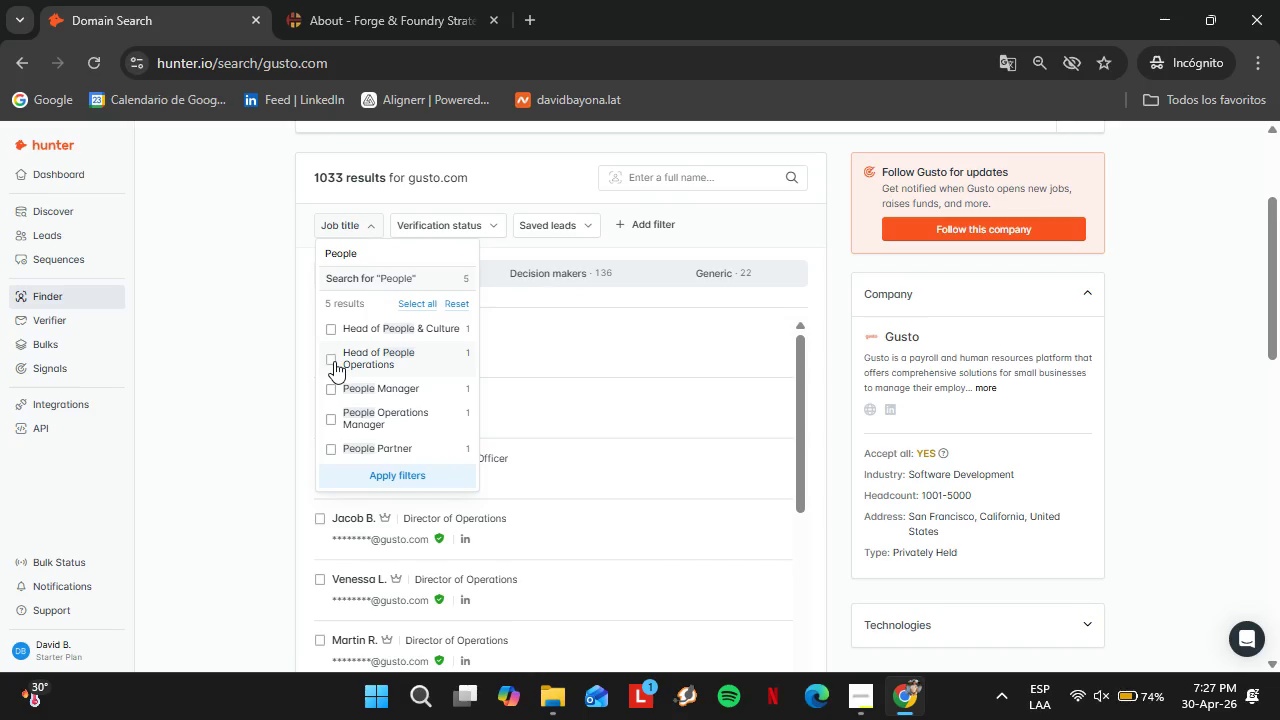 
left_click([336, 355])
 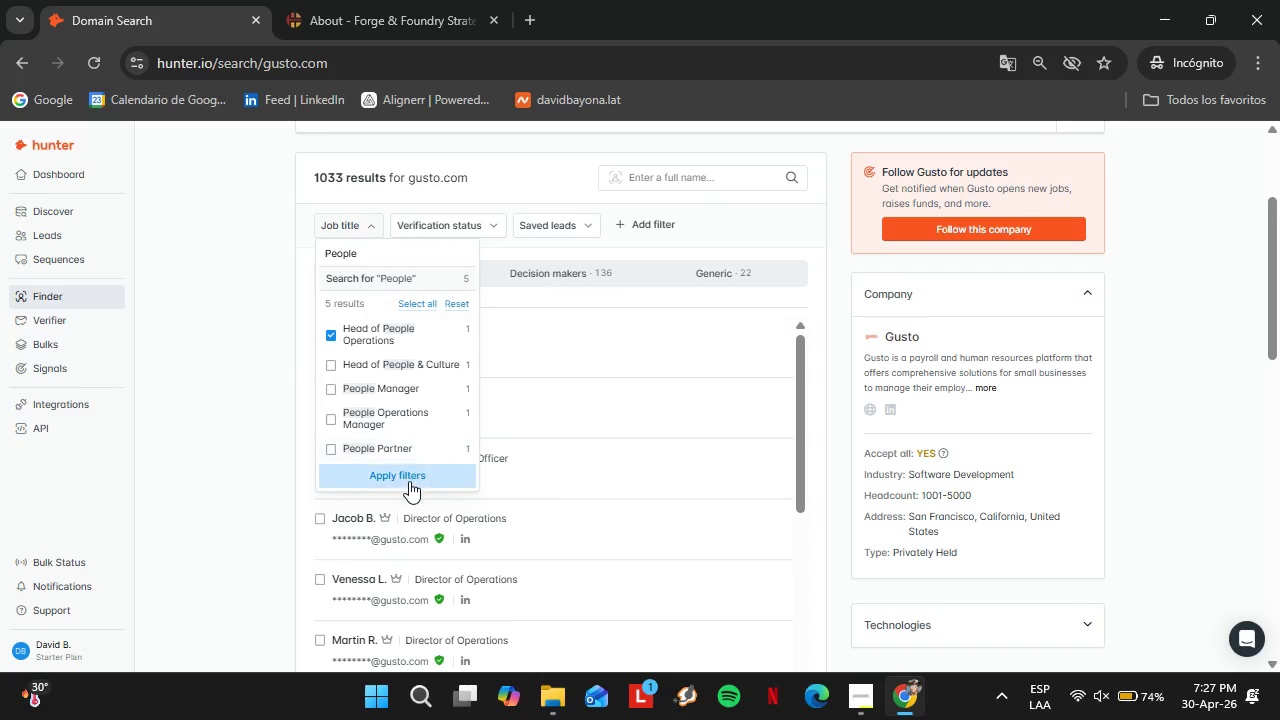 
left_click([409, 481])
 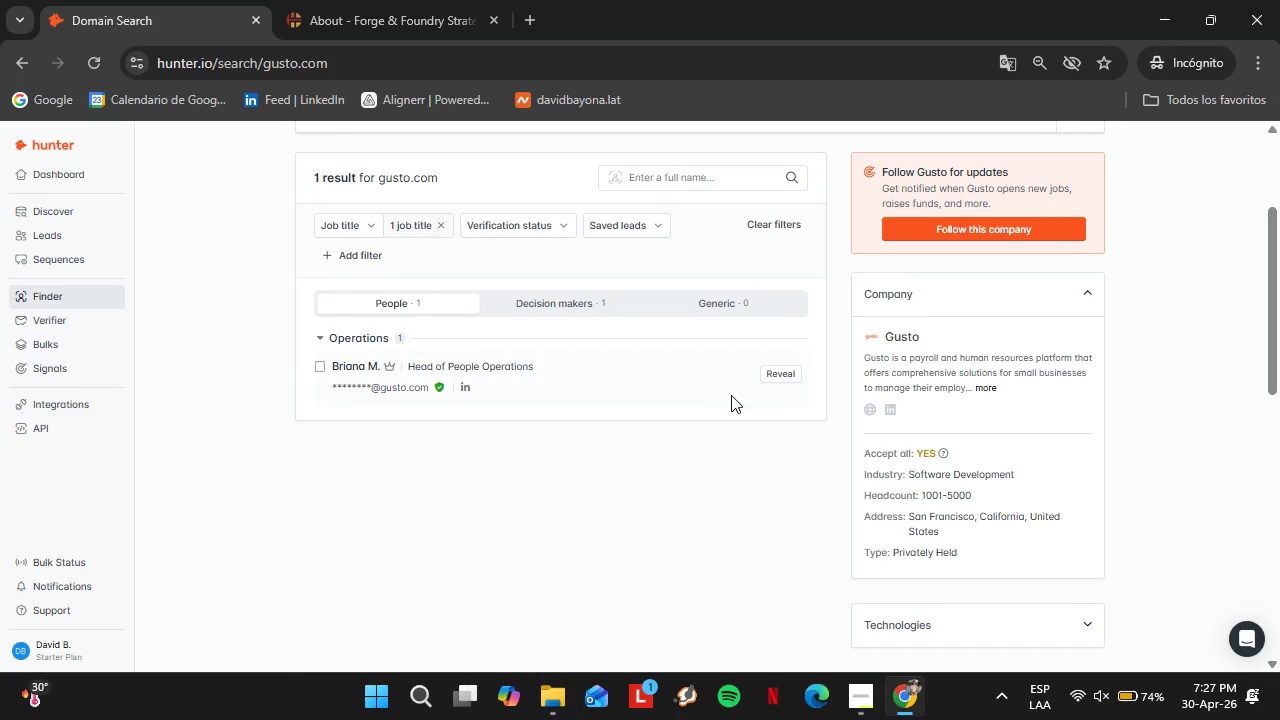 
left_click([791, 375])
 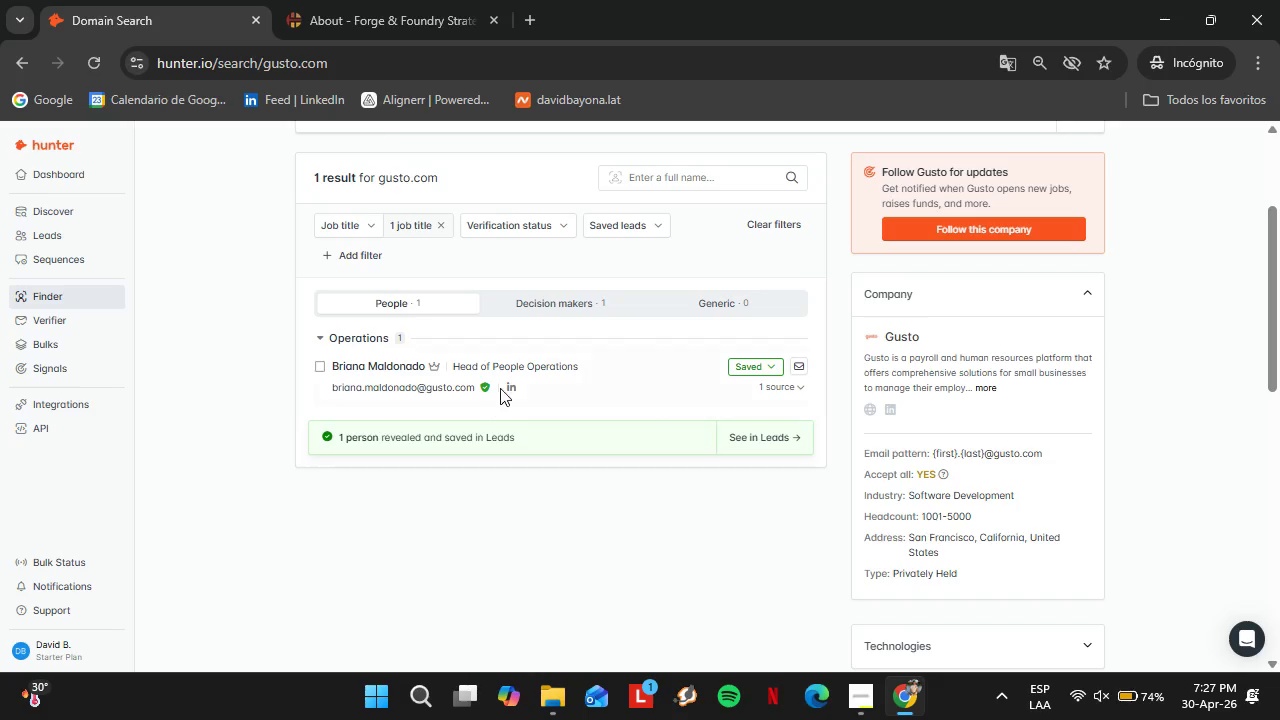 
wait(6.33)
 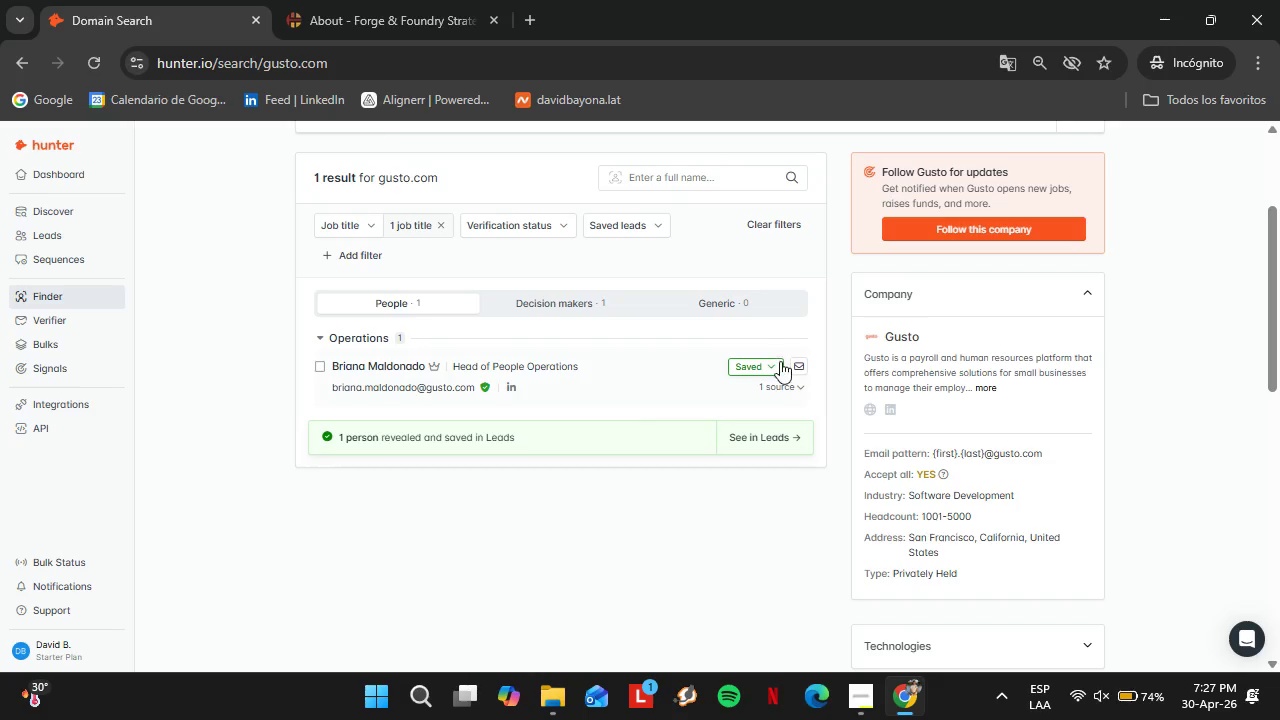 
left_click([761, 371])
 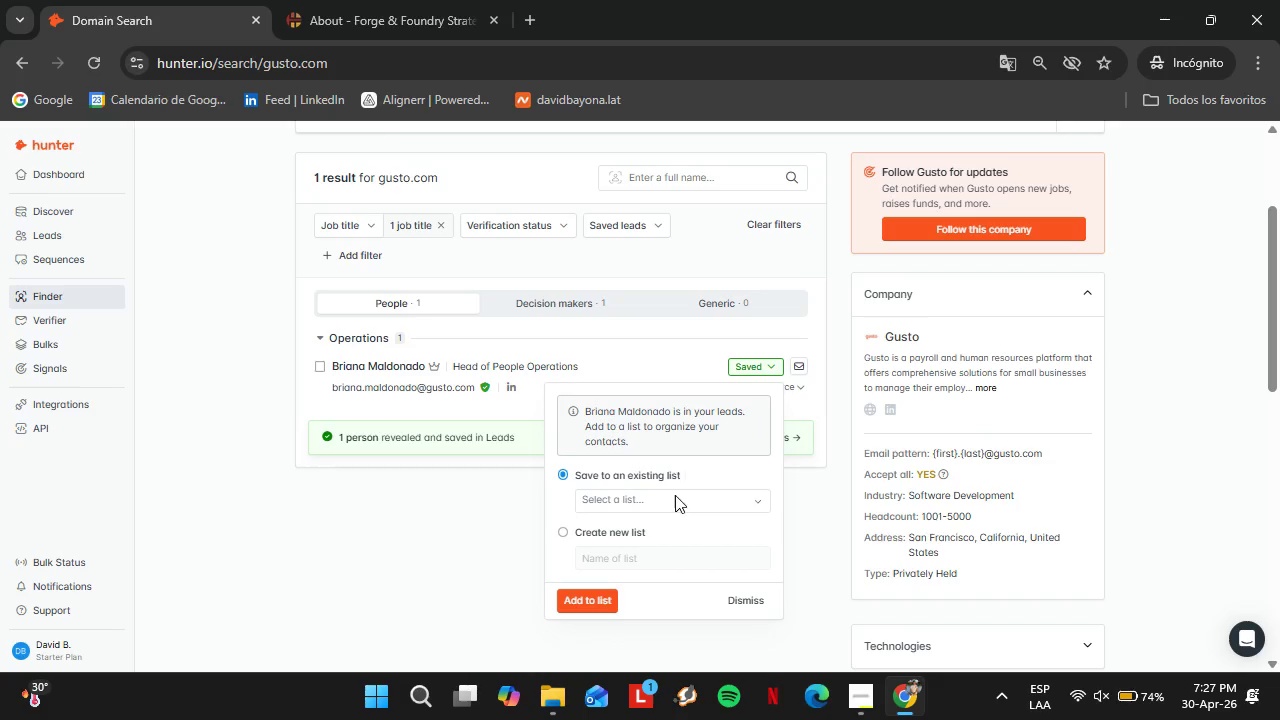 
left_click([673, 497])
 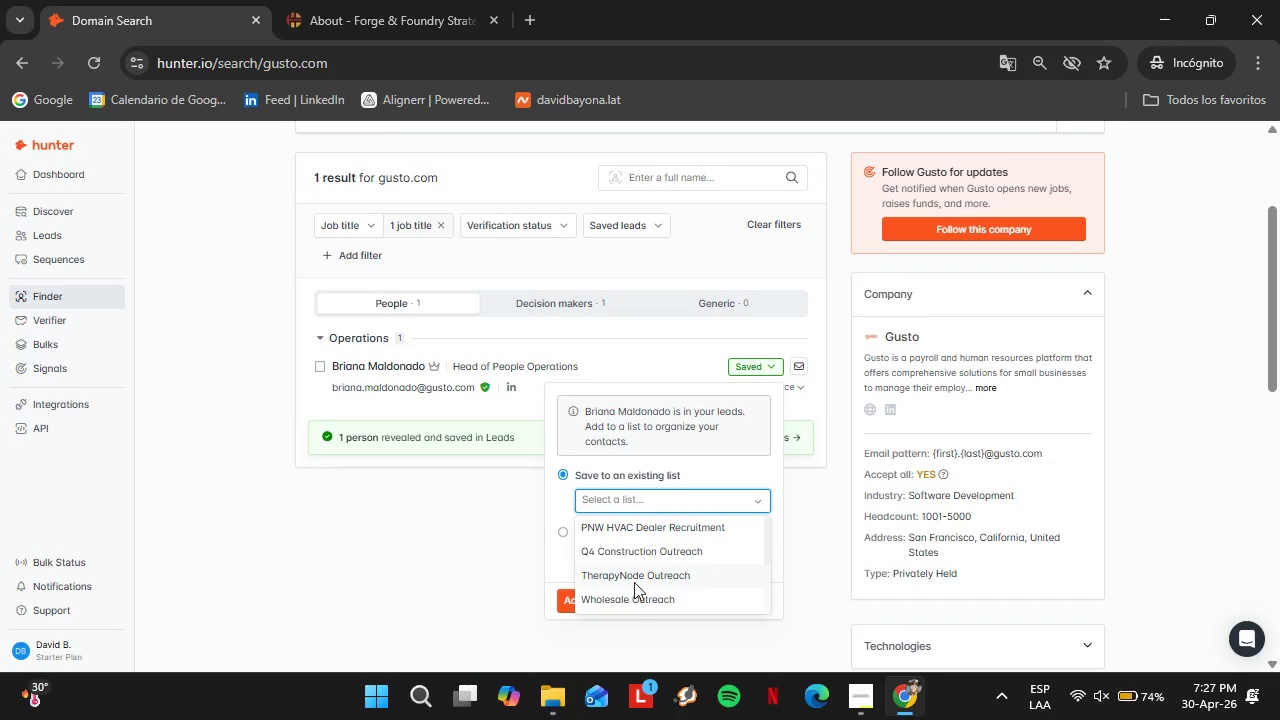 
scroll: coordinate [683, 565], scroll_direction: down, amount: 3.0
 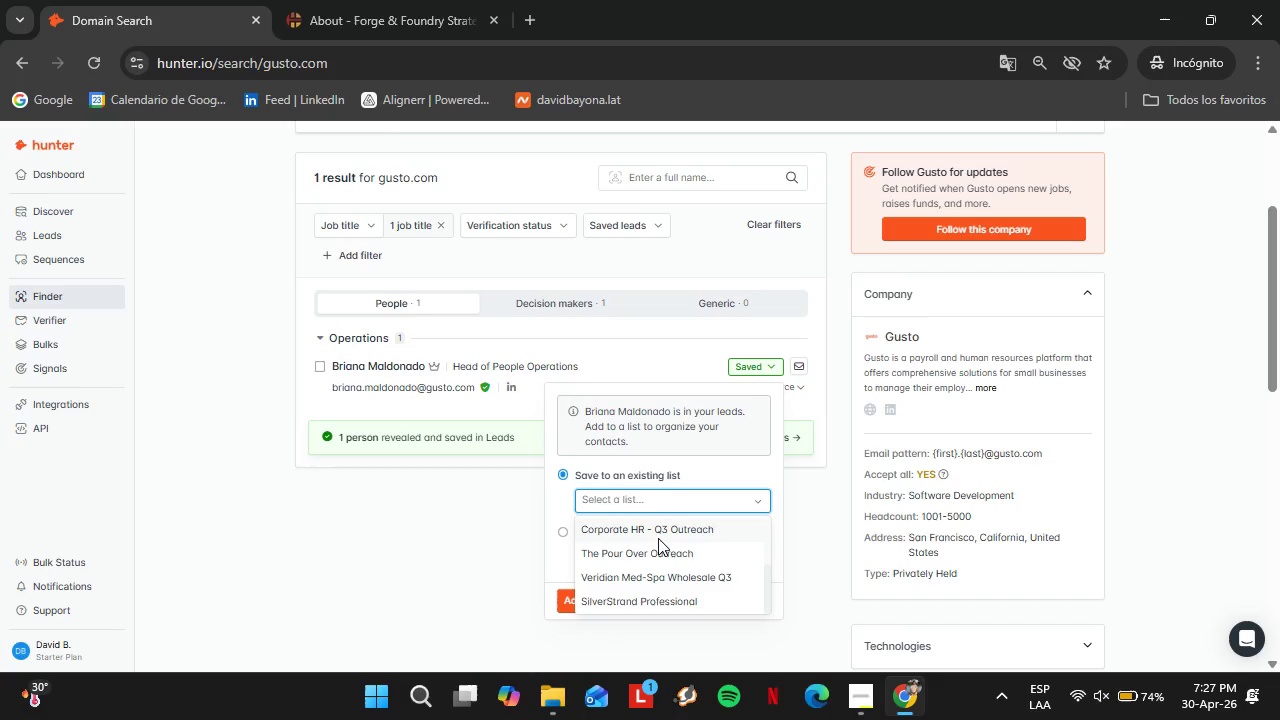 
left_click([651, 535])
 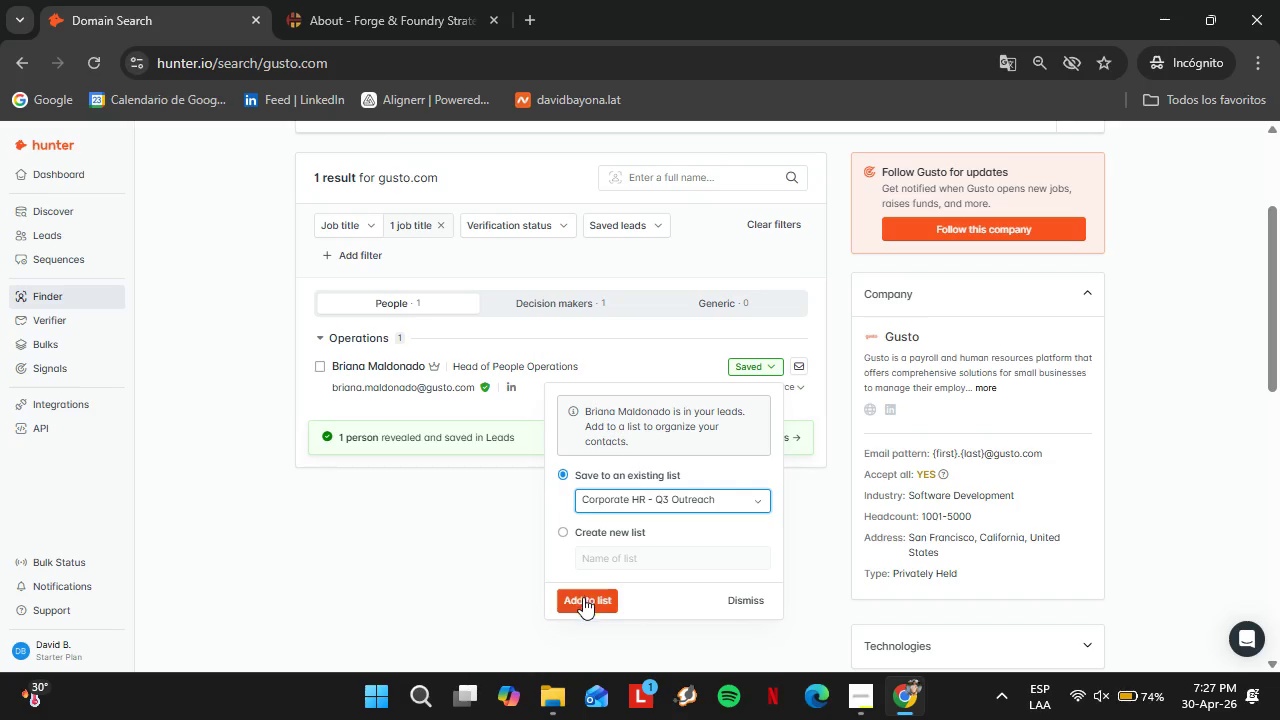 
left_click([583, 598])
 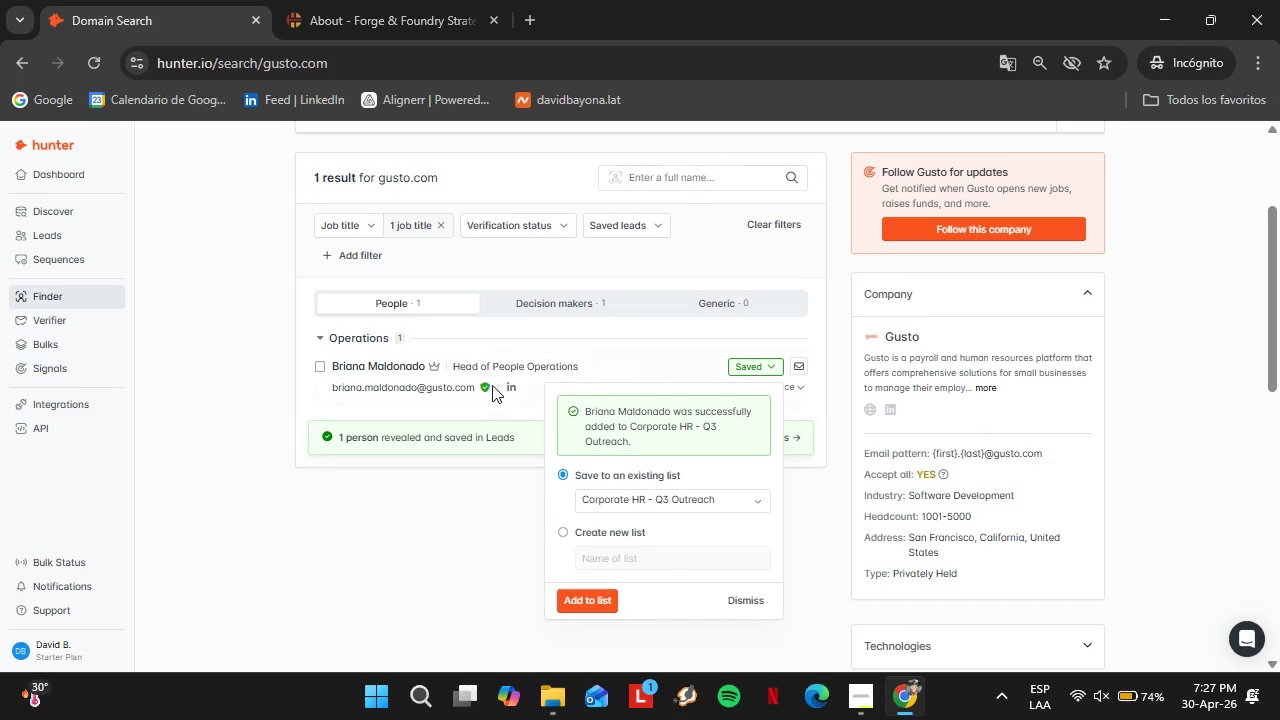 
right_click([510, 386])
 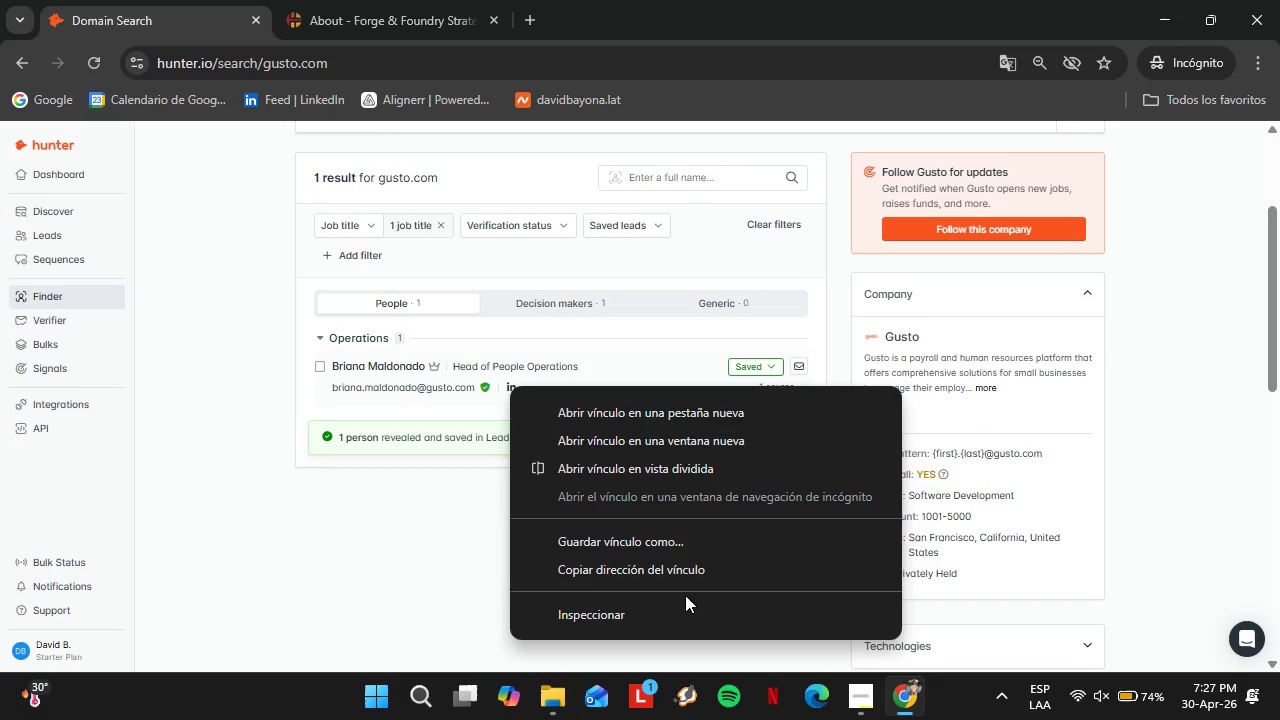 
left_click([666, 577])
 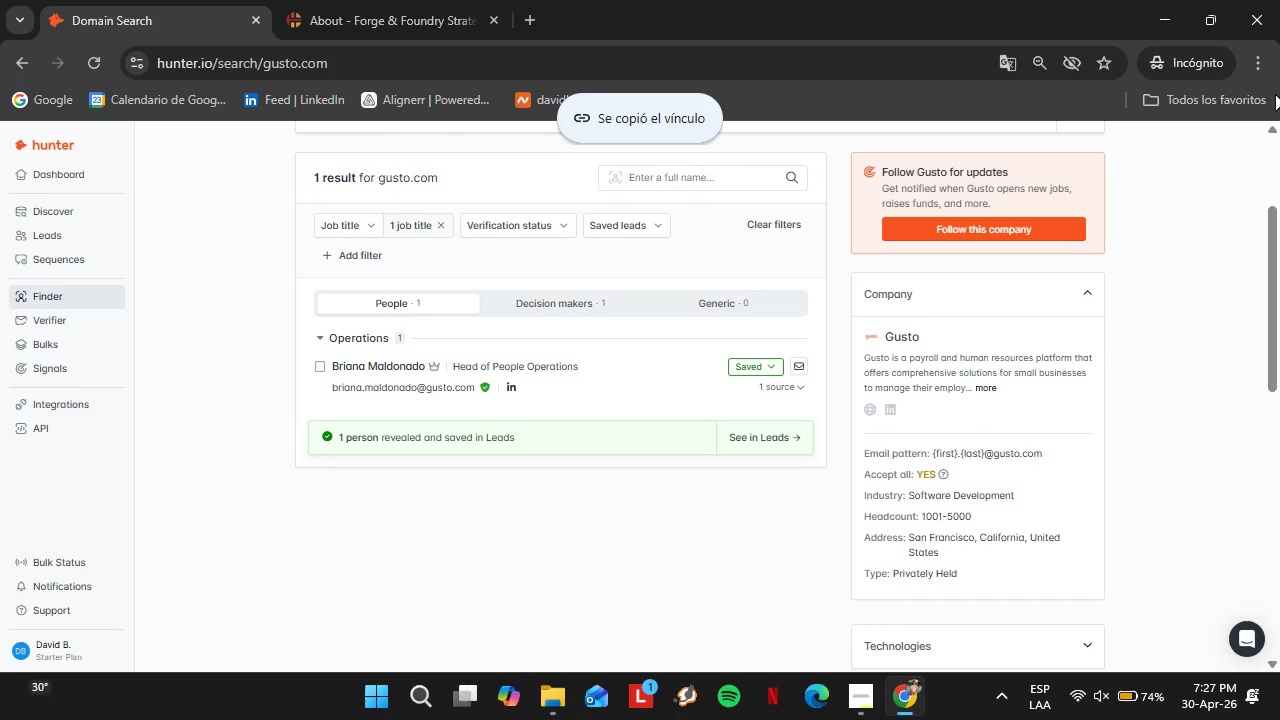 
left_click([1260, 67])
 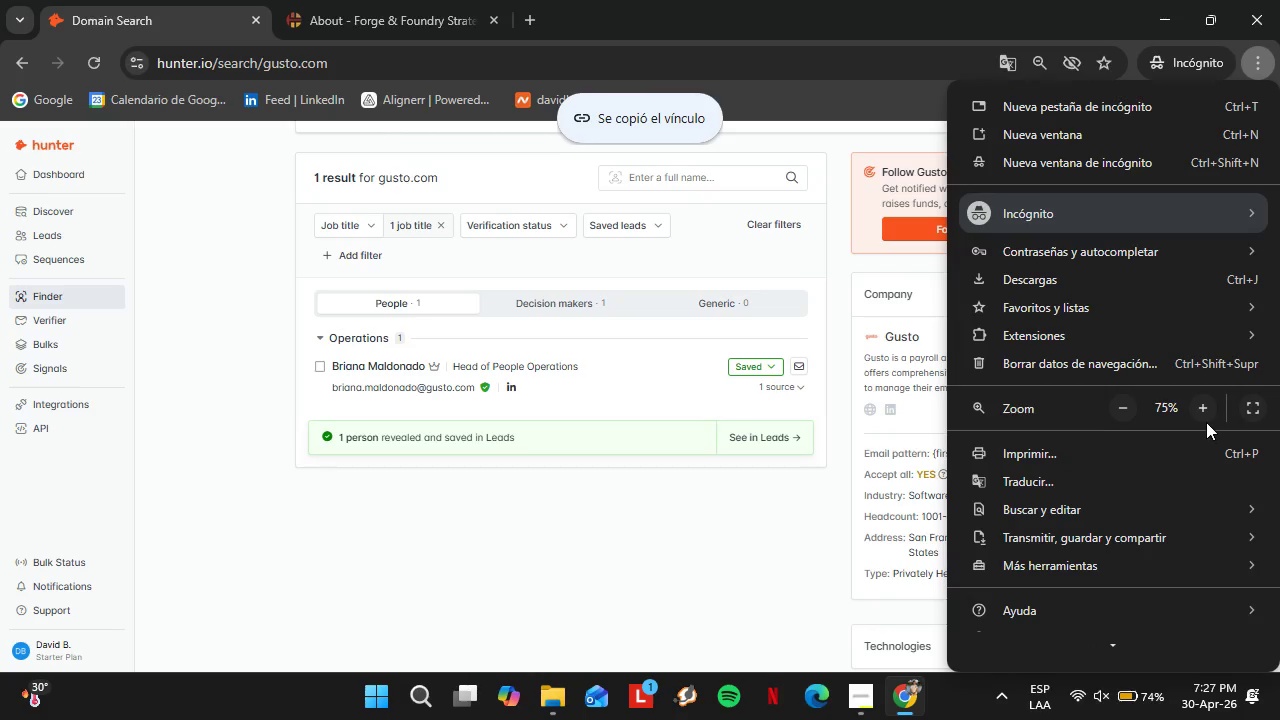 
double_click([1207, 406])
 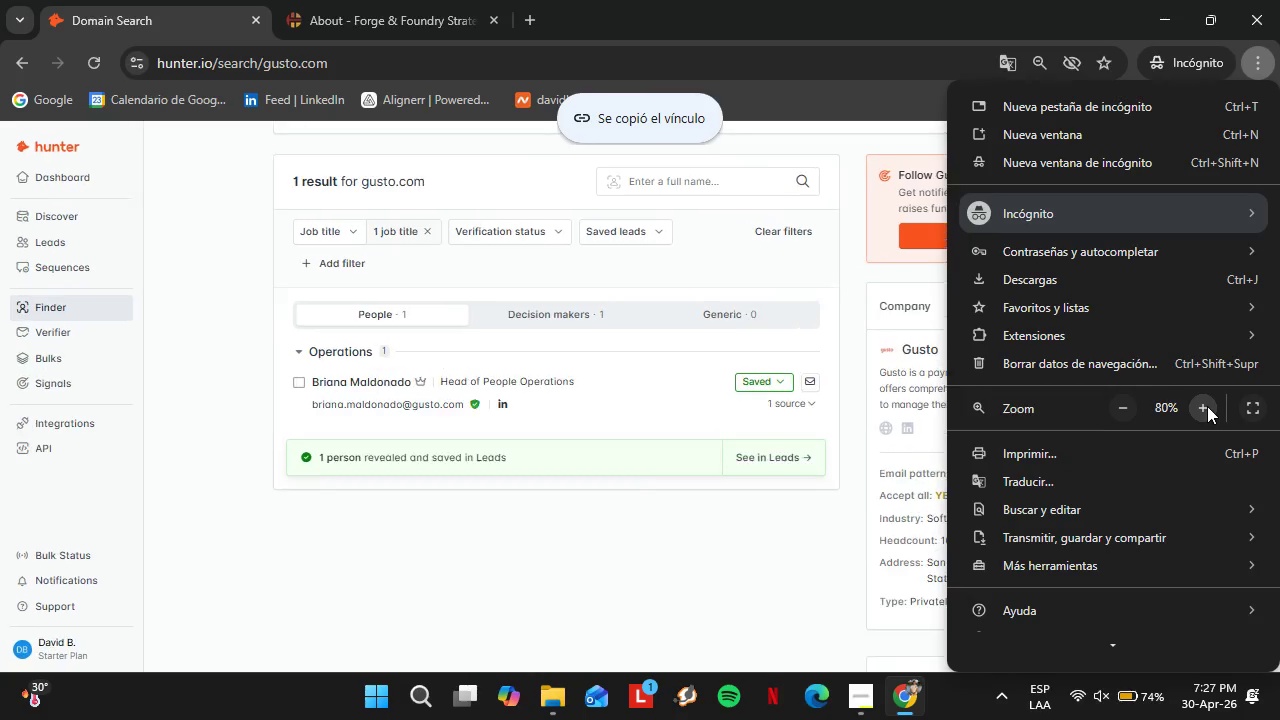 
triple_click([1207, 406])
 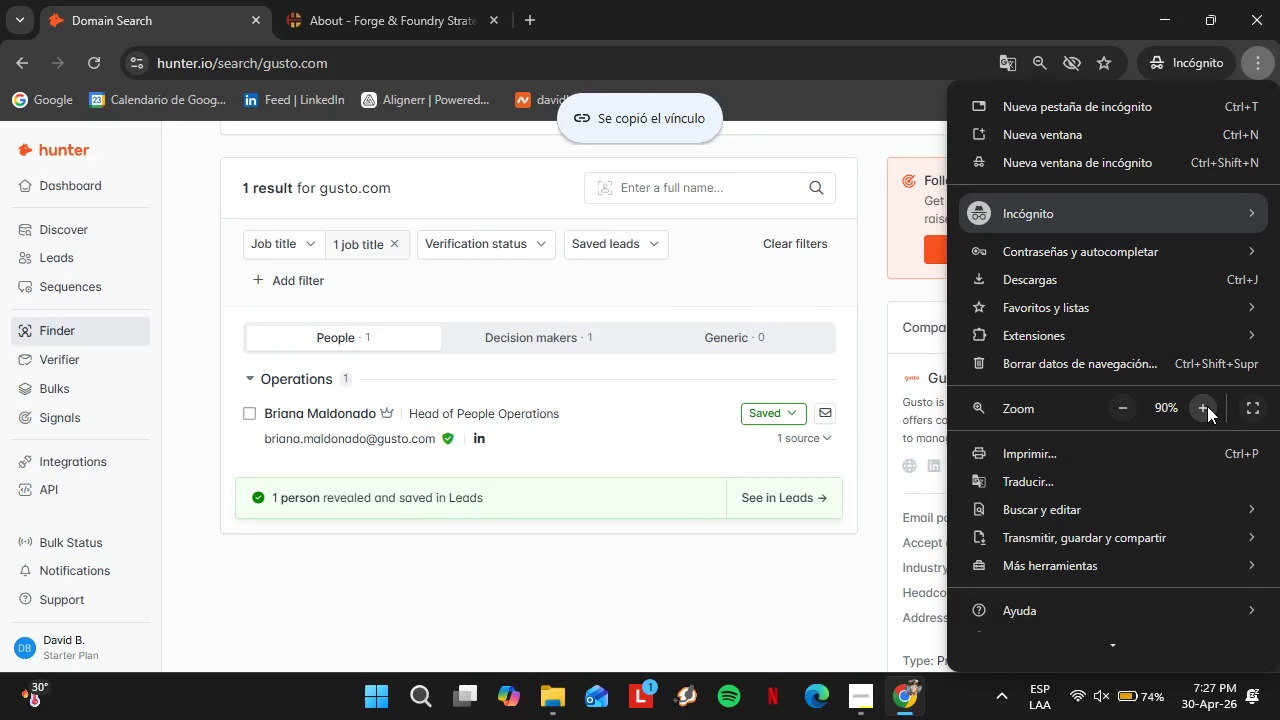 
triple_click([1207, 406])
 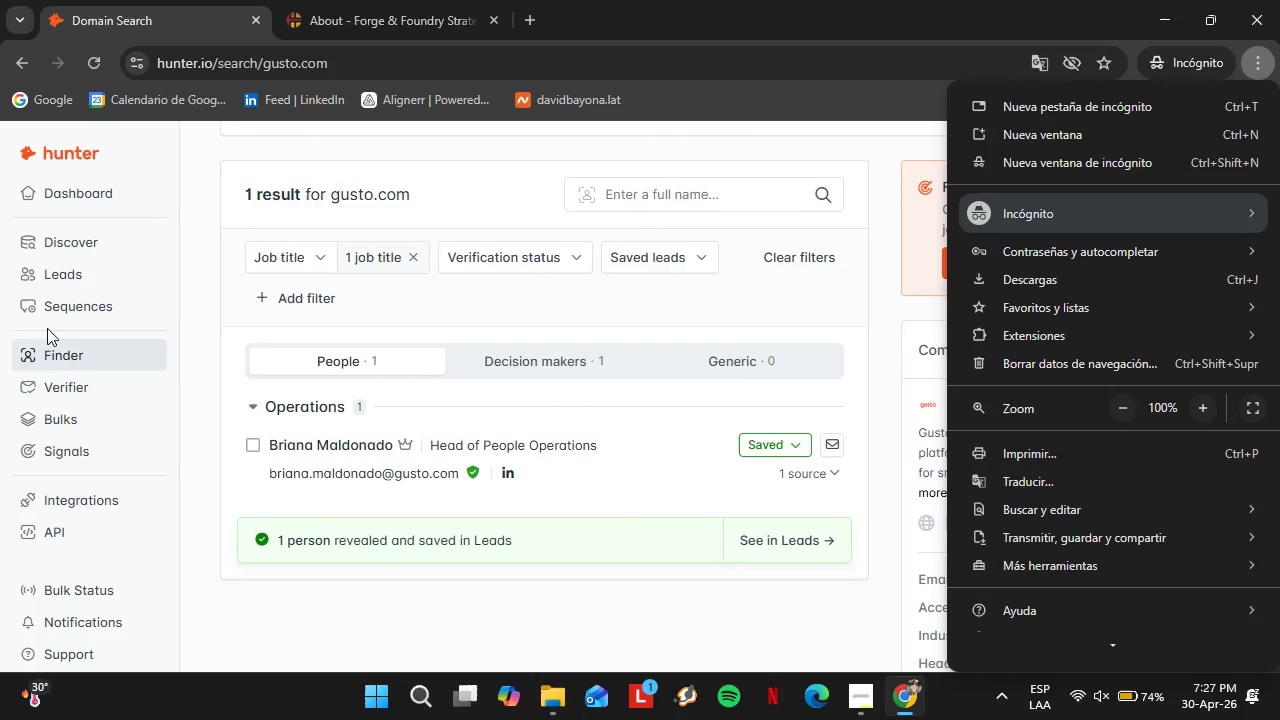 
left_click([65, 272])
 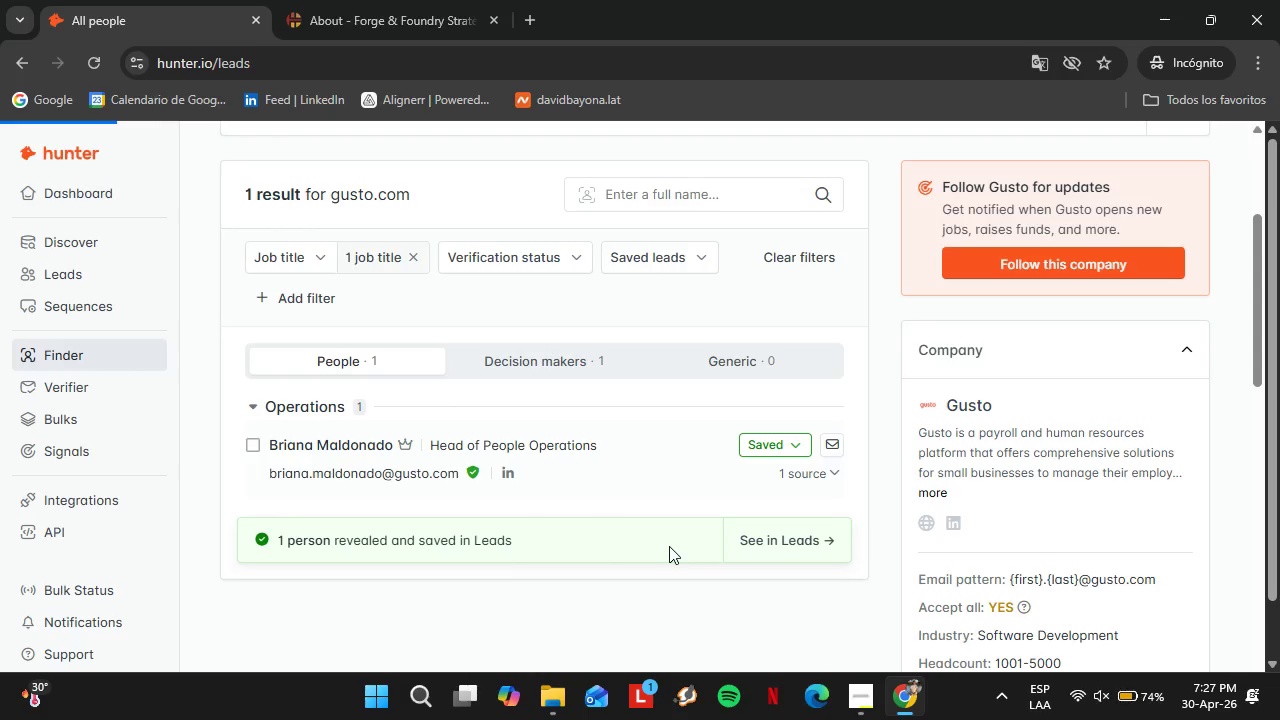 
scroll: coordinate [630, 562], scroll_direction: down, amount: 8.0
 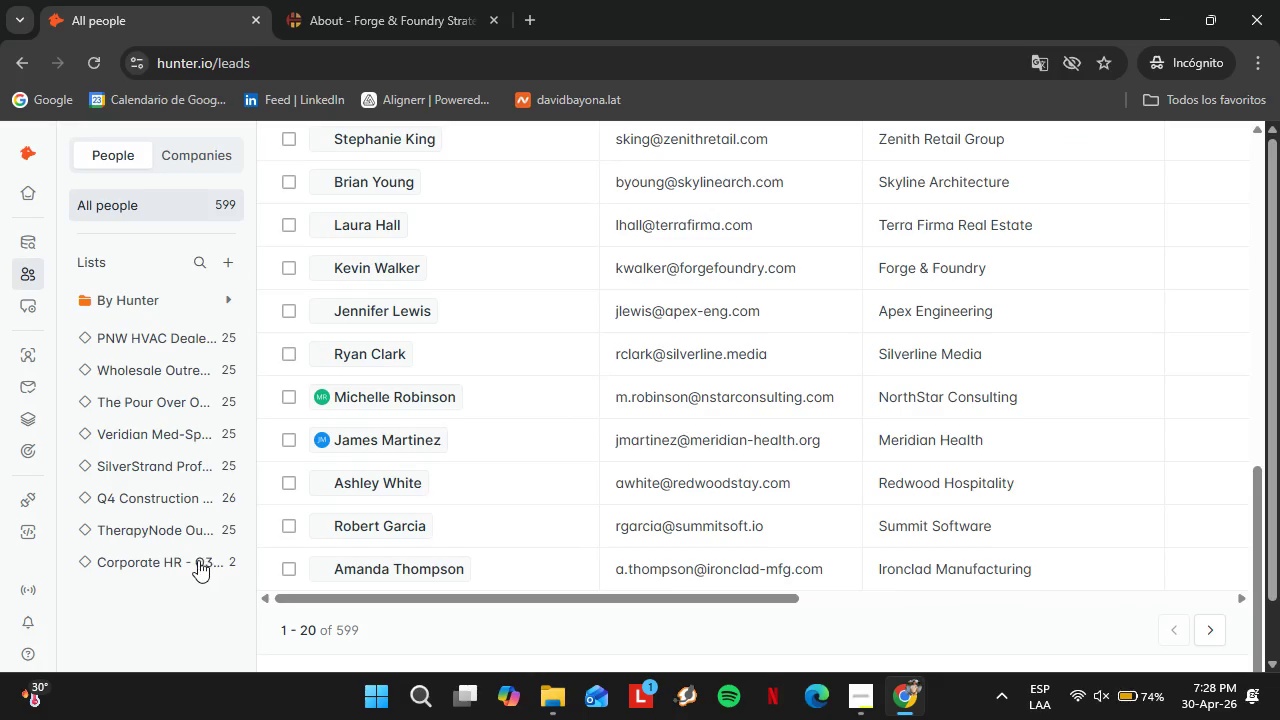 
left_click([198, 560])
 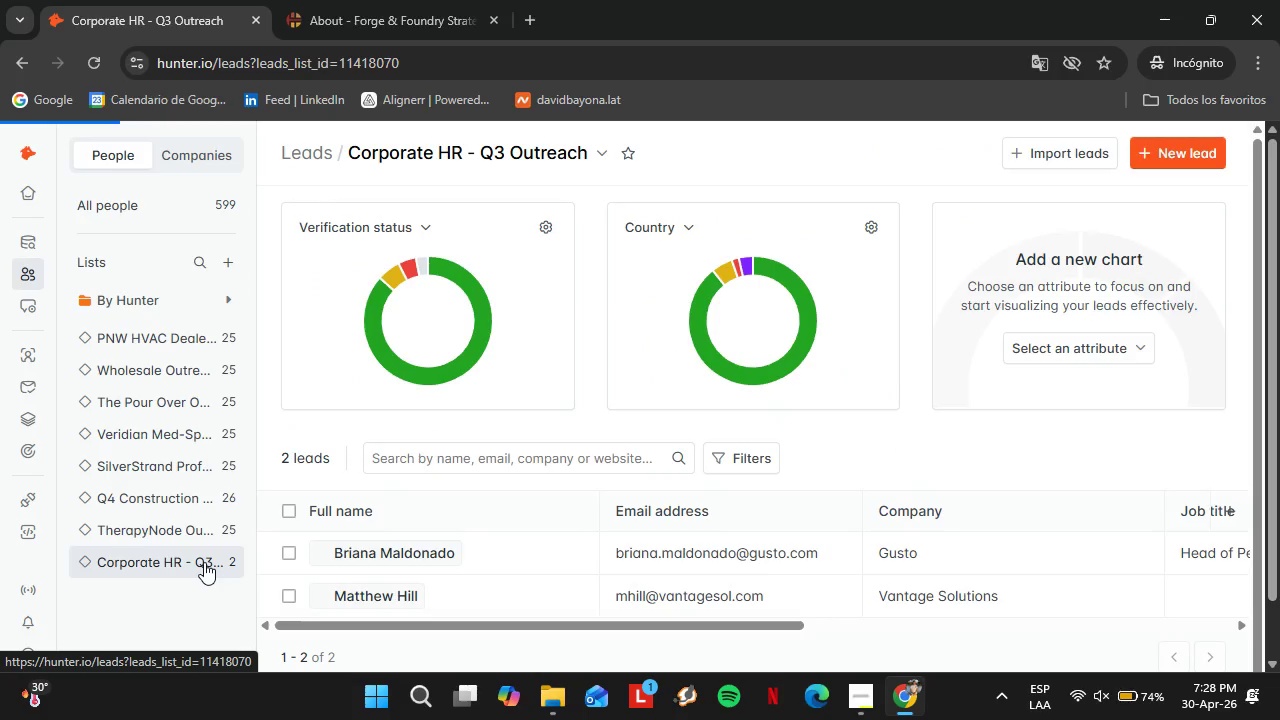 
scroll: coordinate [541, 535], scroll_direction: down, amount: 2.0
 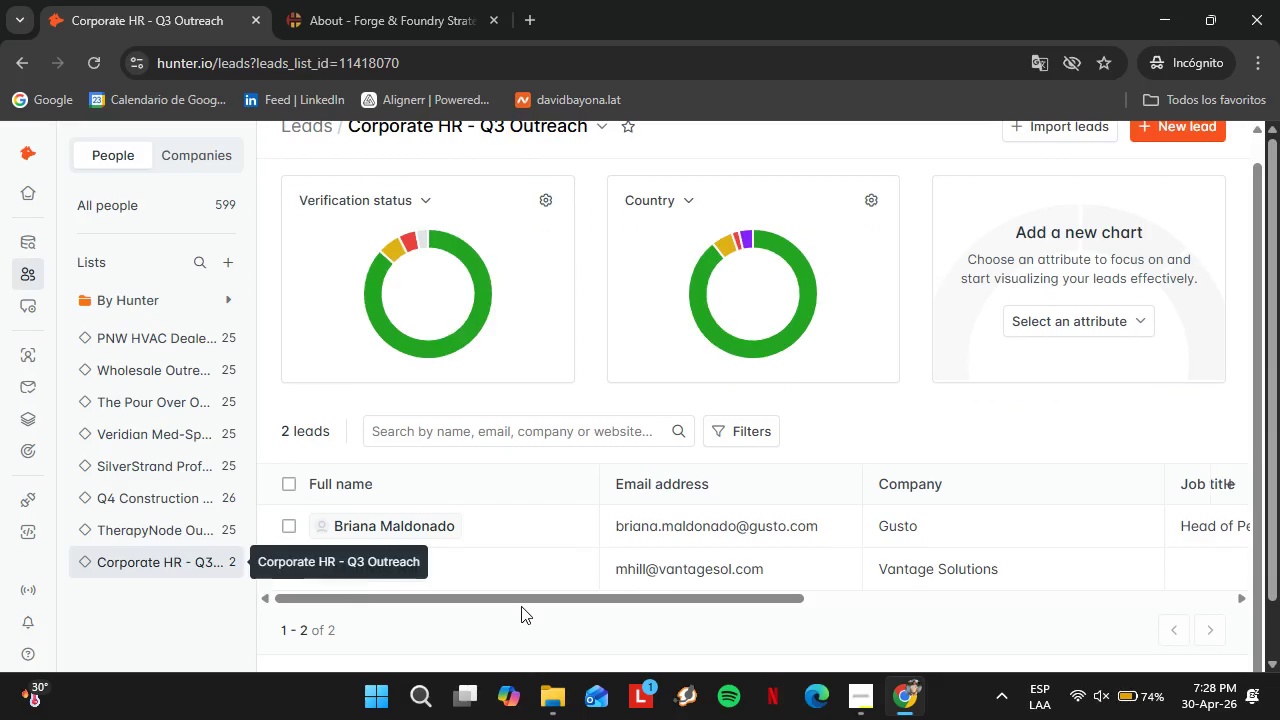 
left_click_drag(start_coordinate=[448, 600], to_coordinate=[842, 595])
 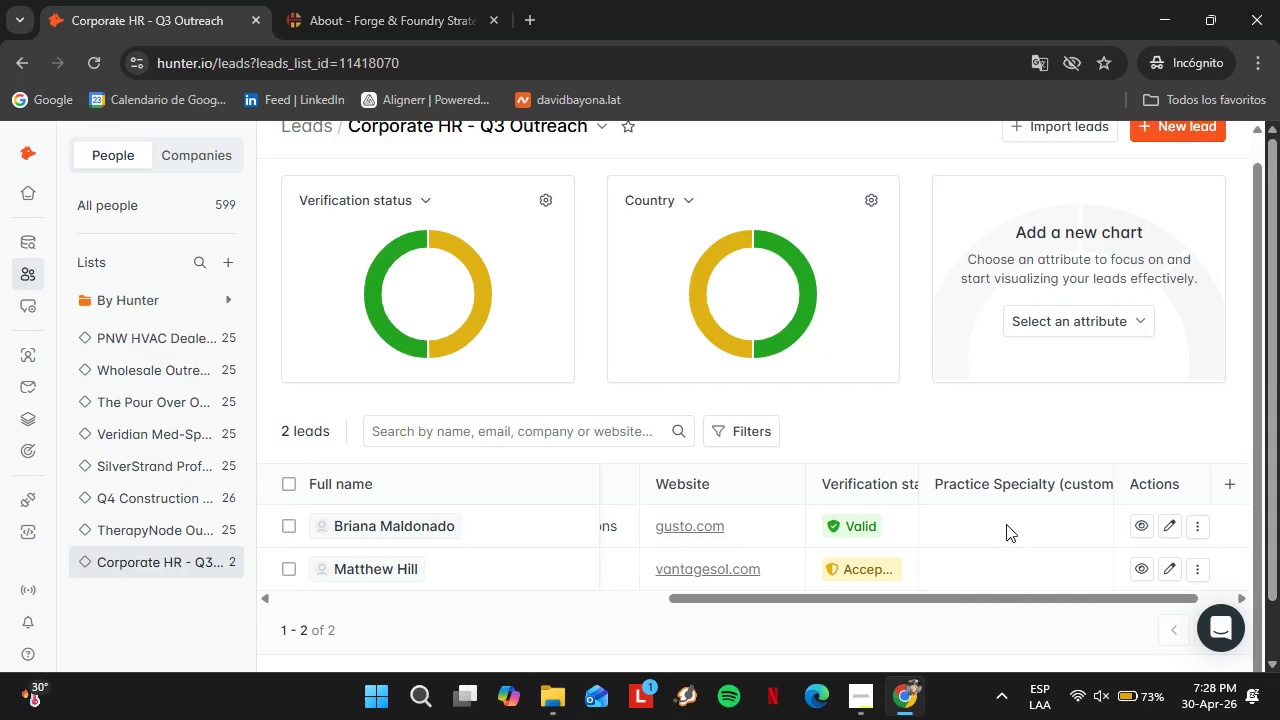 
left_click_drag(start_coordinate=[991, 602], to_coordinate=[1165, 602])
 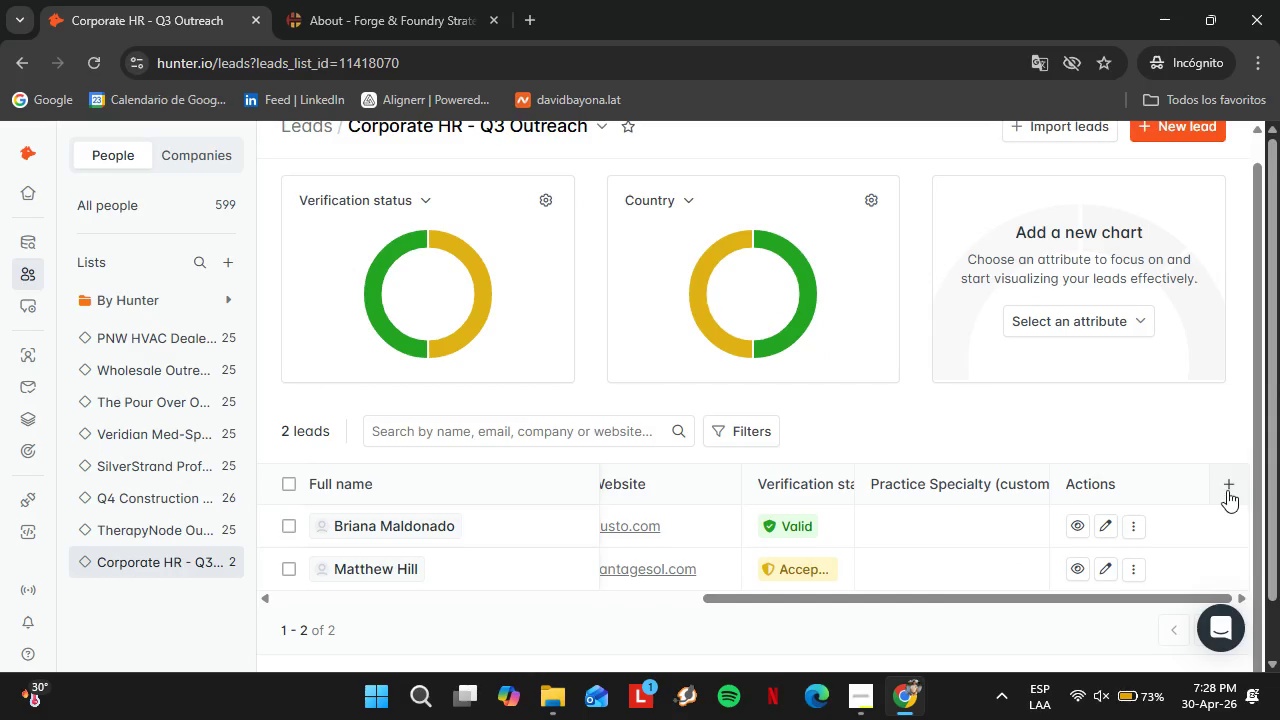 
left_click([1227, 490])
 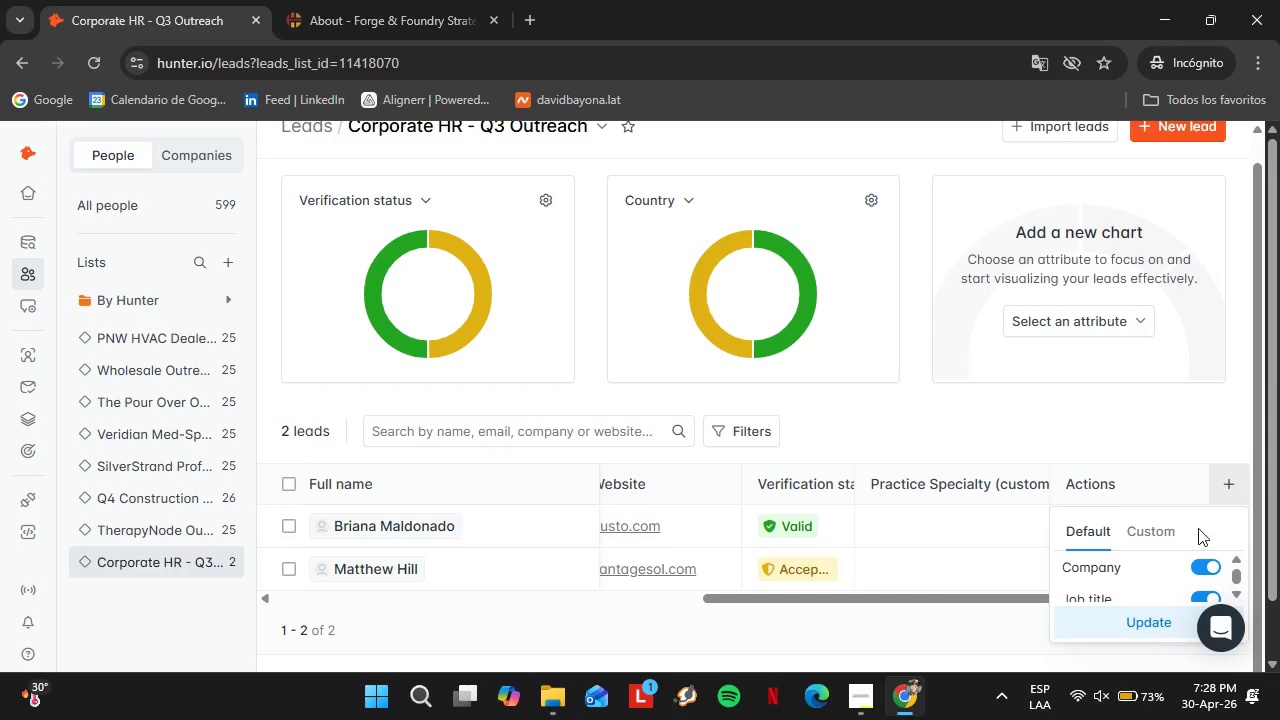 
left_click([1156, 527])
 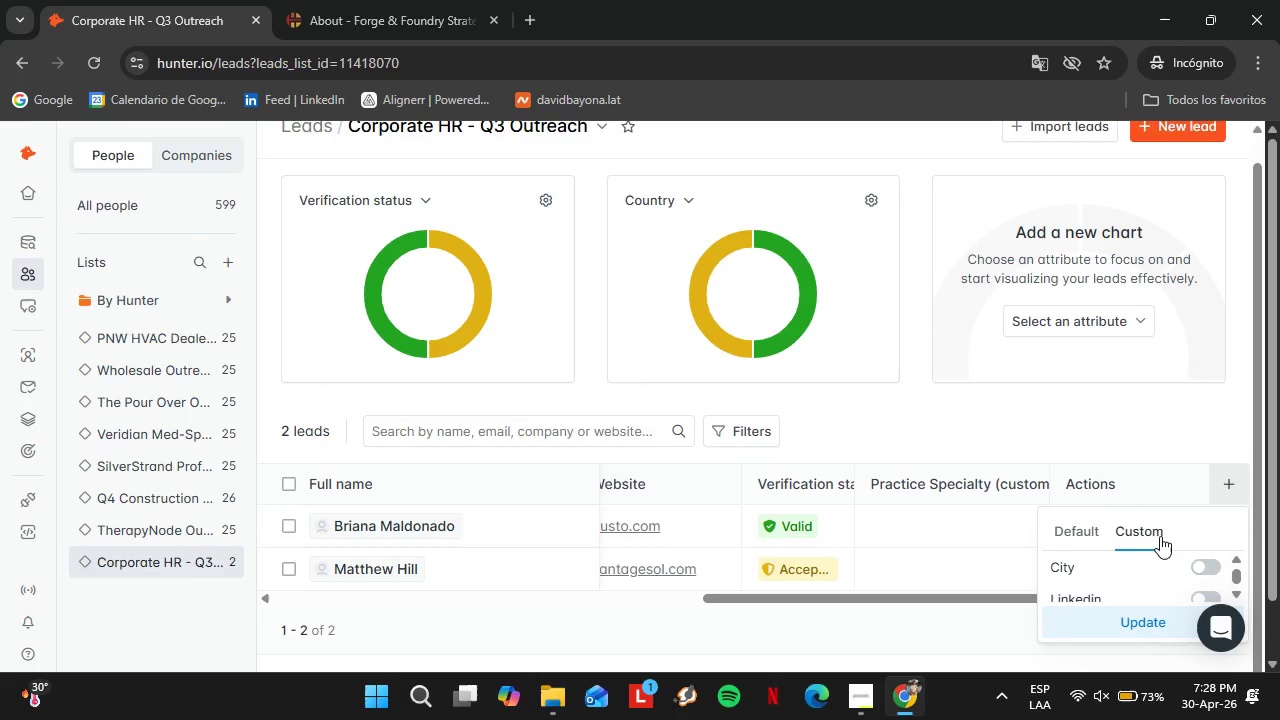 
scroll: coordinate [1171, 573], scroll_direction: down, amount: 8.0
 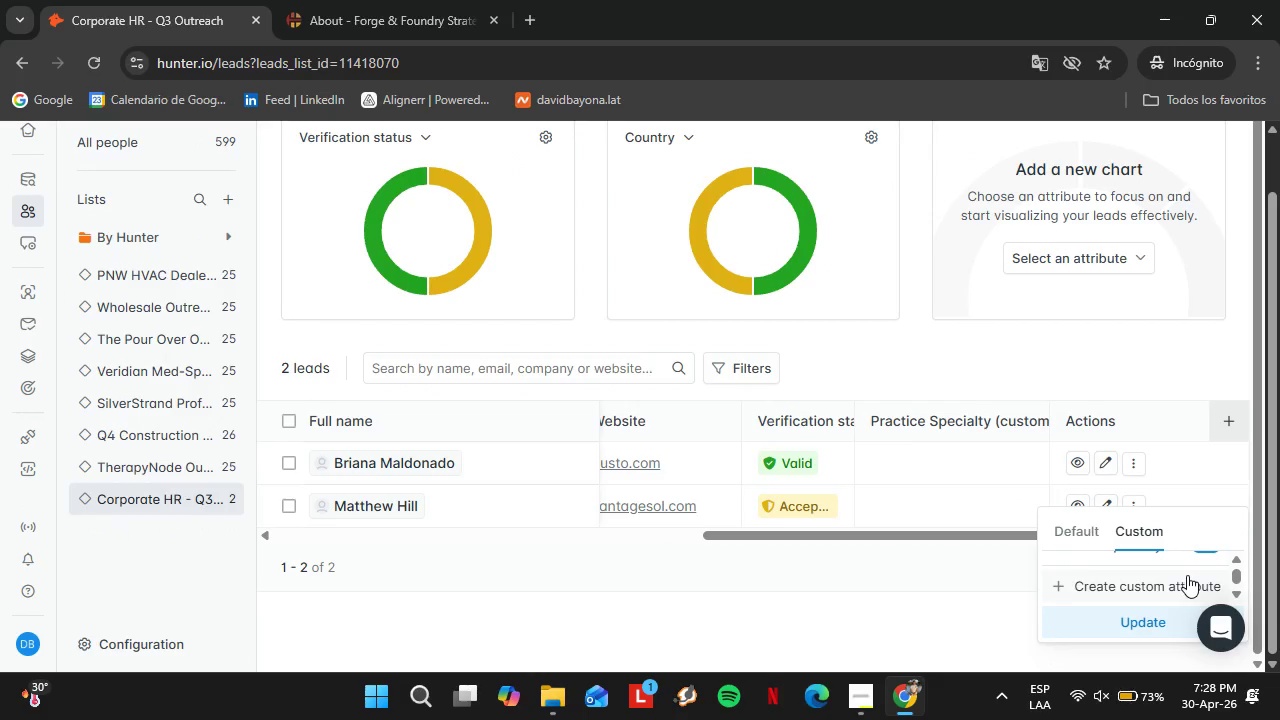 
scroll: coordinate [1187, 575], scroll_direction: up, amount: 1.0
 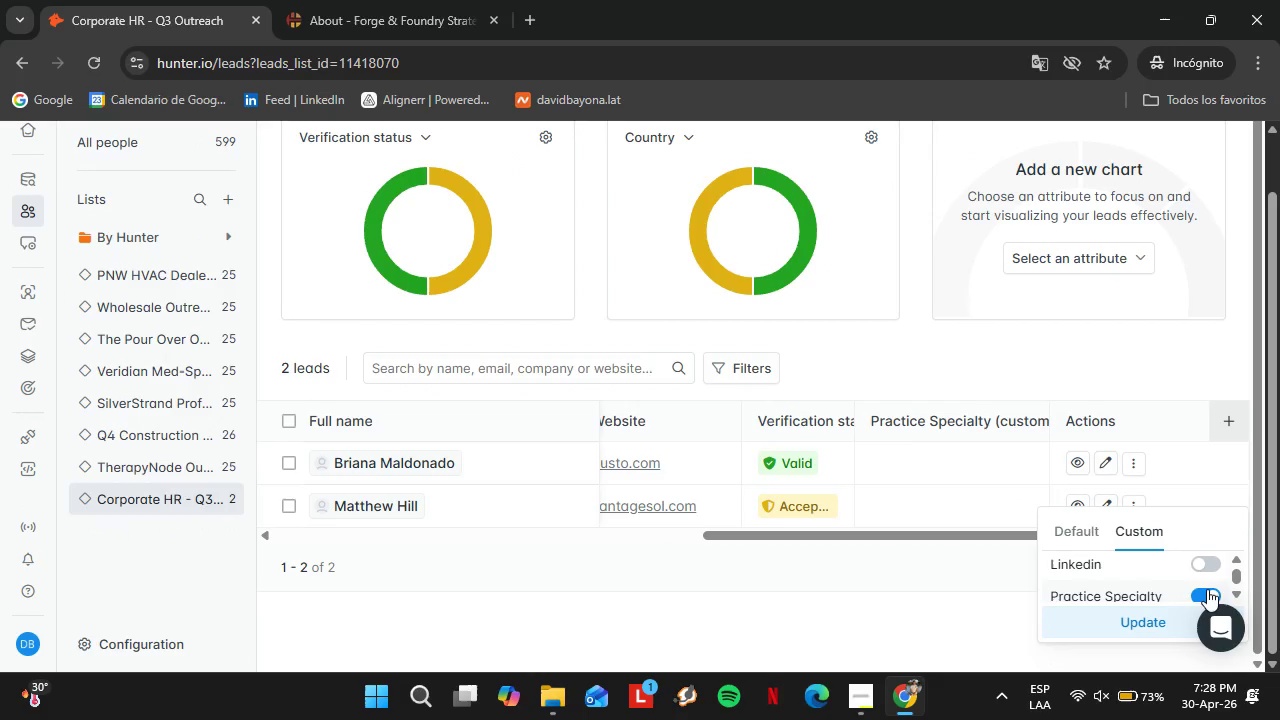 
left_click([1206, 589])
 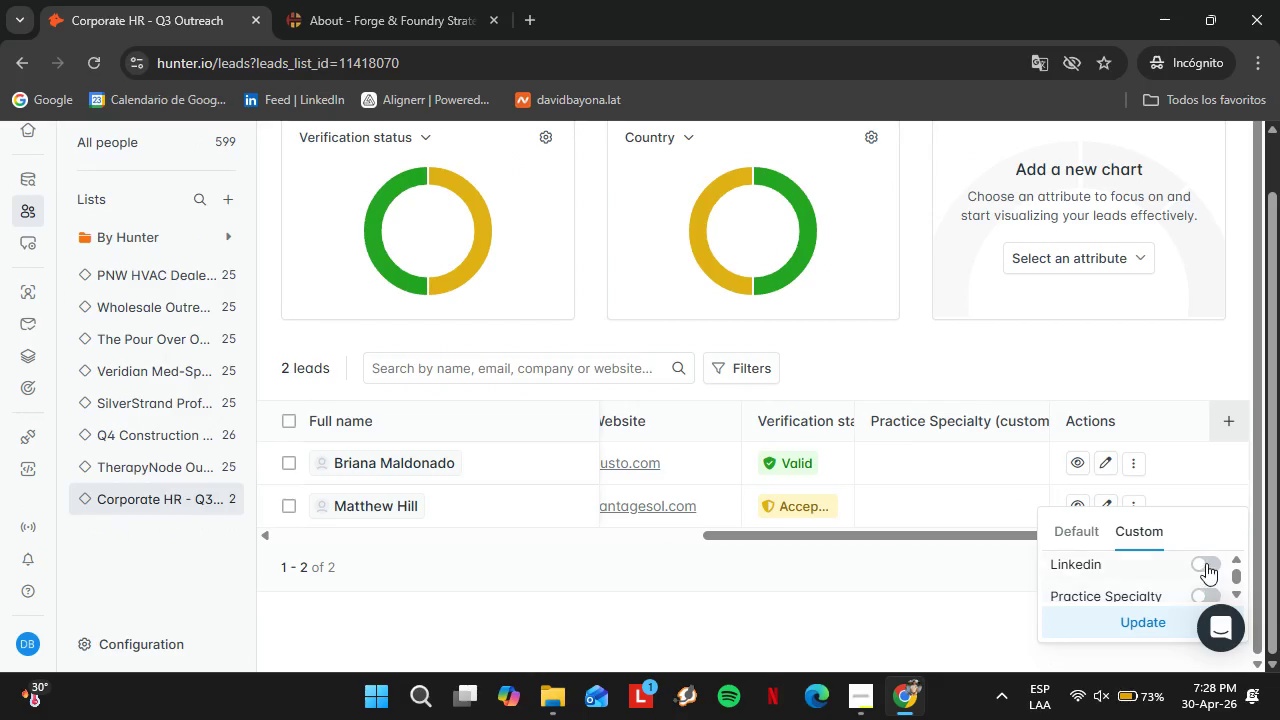 
left_click([1206, 563])
 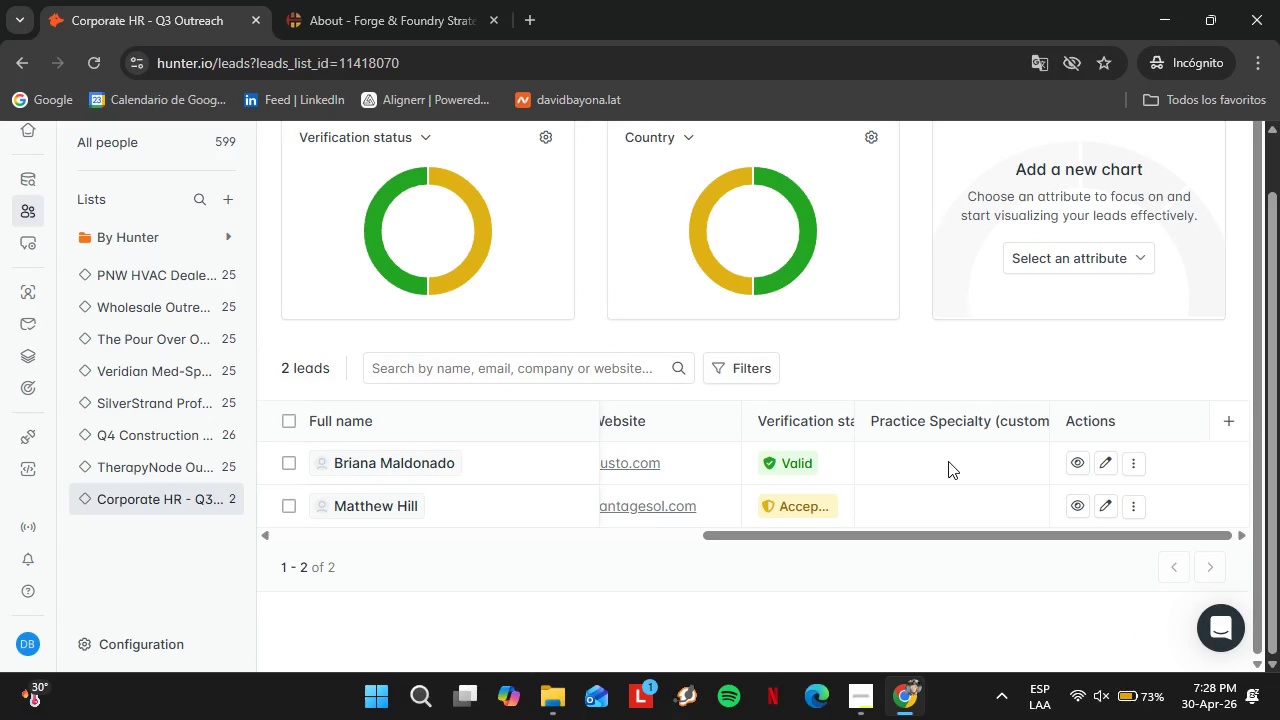 
wait(5.41)
 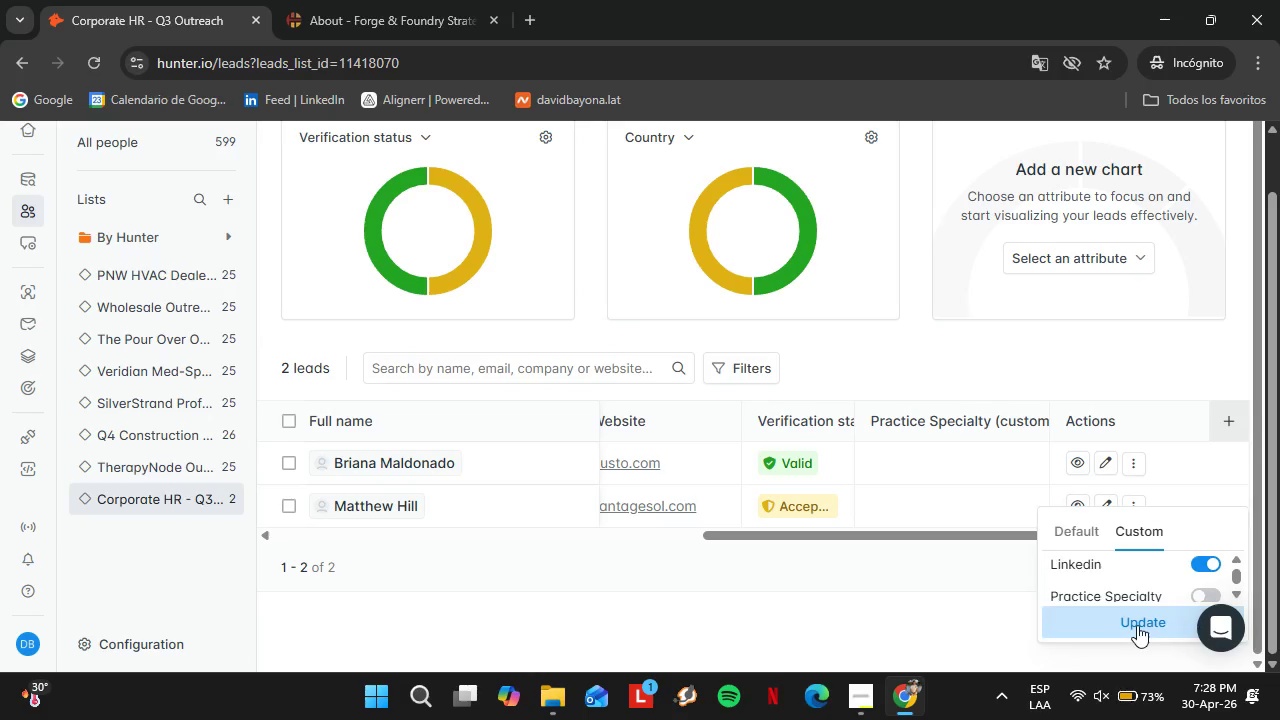 
left_click([1229, 418])
 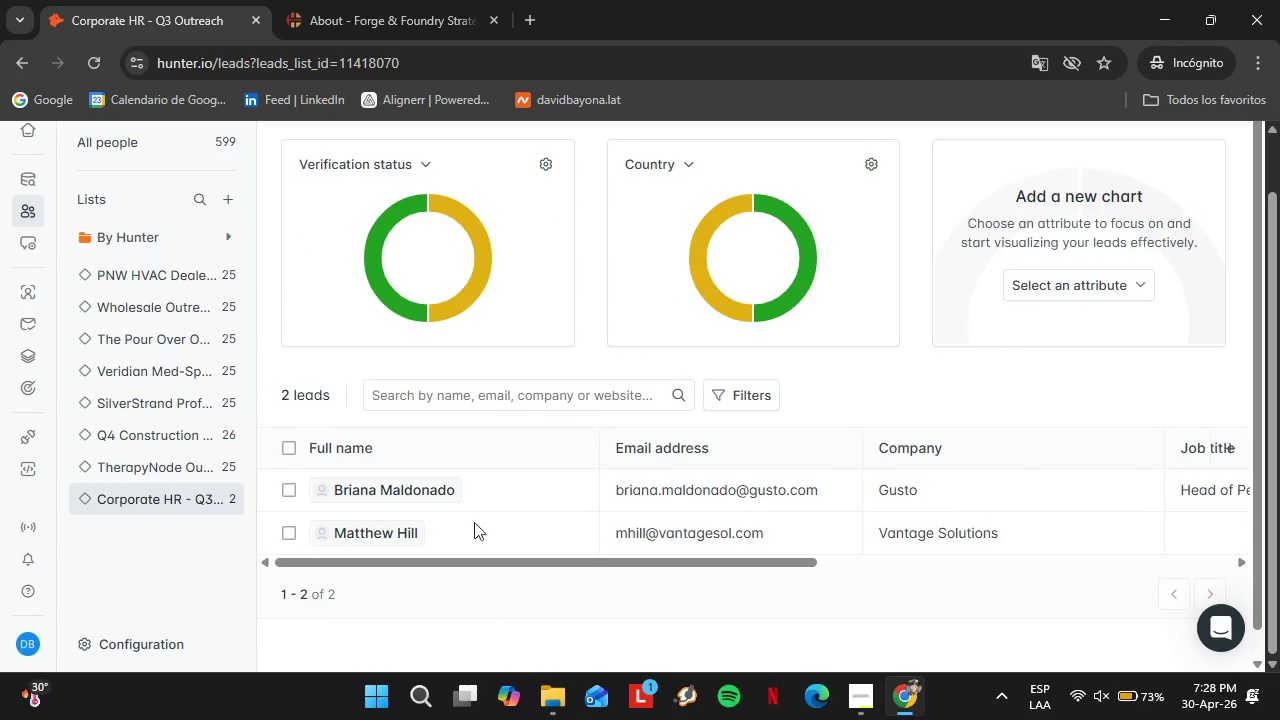 
left_click([705, 245])
 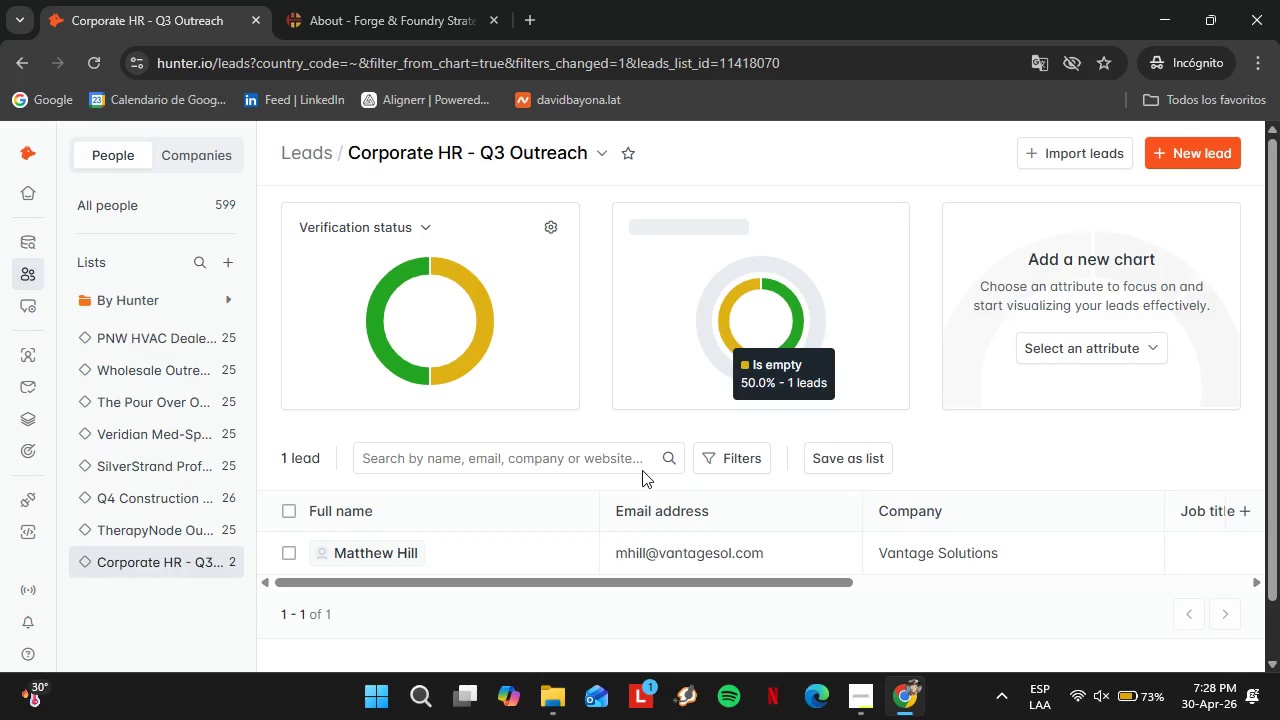 
left_click_drag(start_coordinate=[552, 583], to_coordinate=[538, 598])
 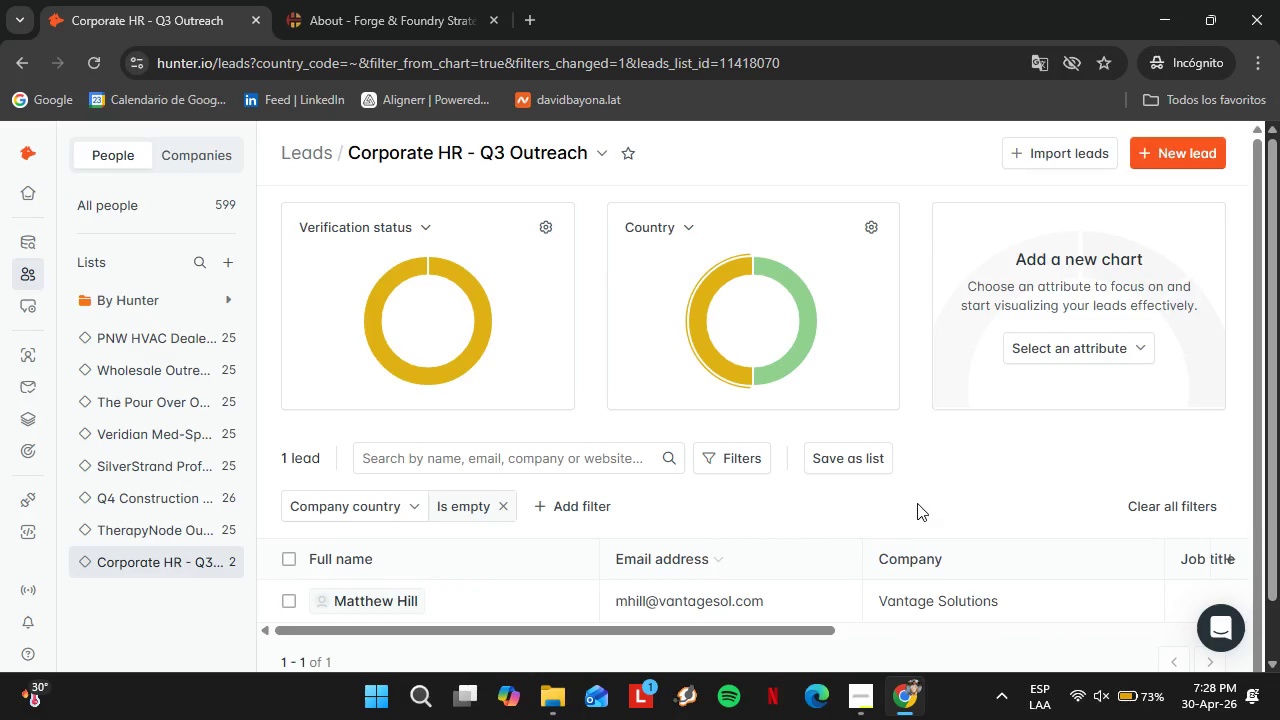 
left_click([936, 495])
 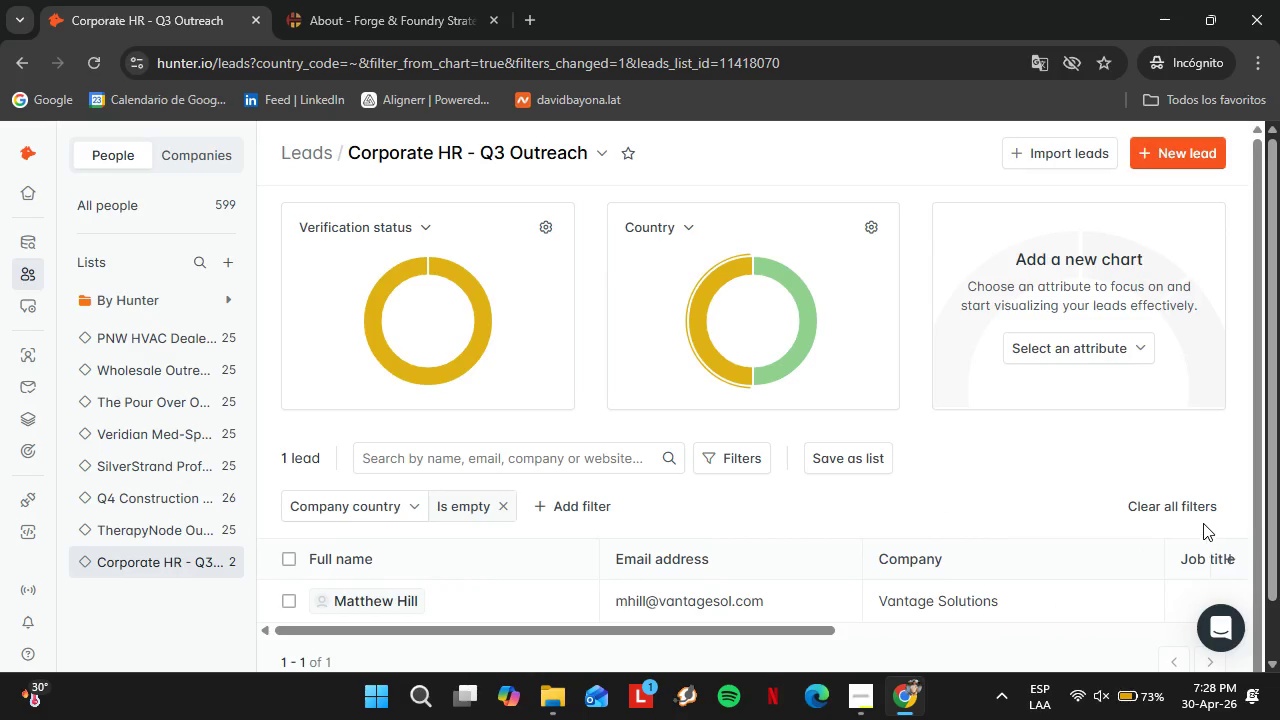 
left_click([1189, 513])
 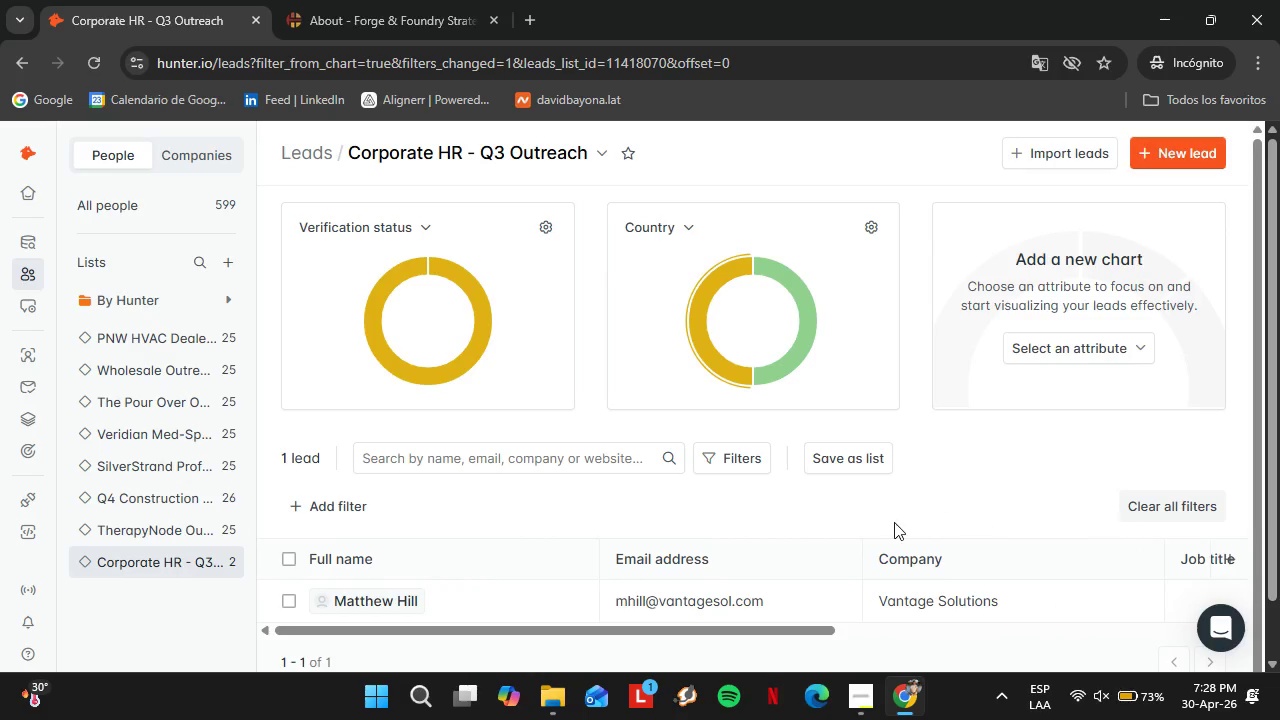 
scroll: coordinate [837, 550], scroll_direction: down, amount: 3.0
 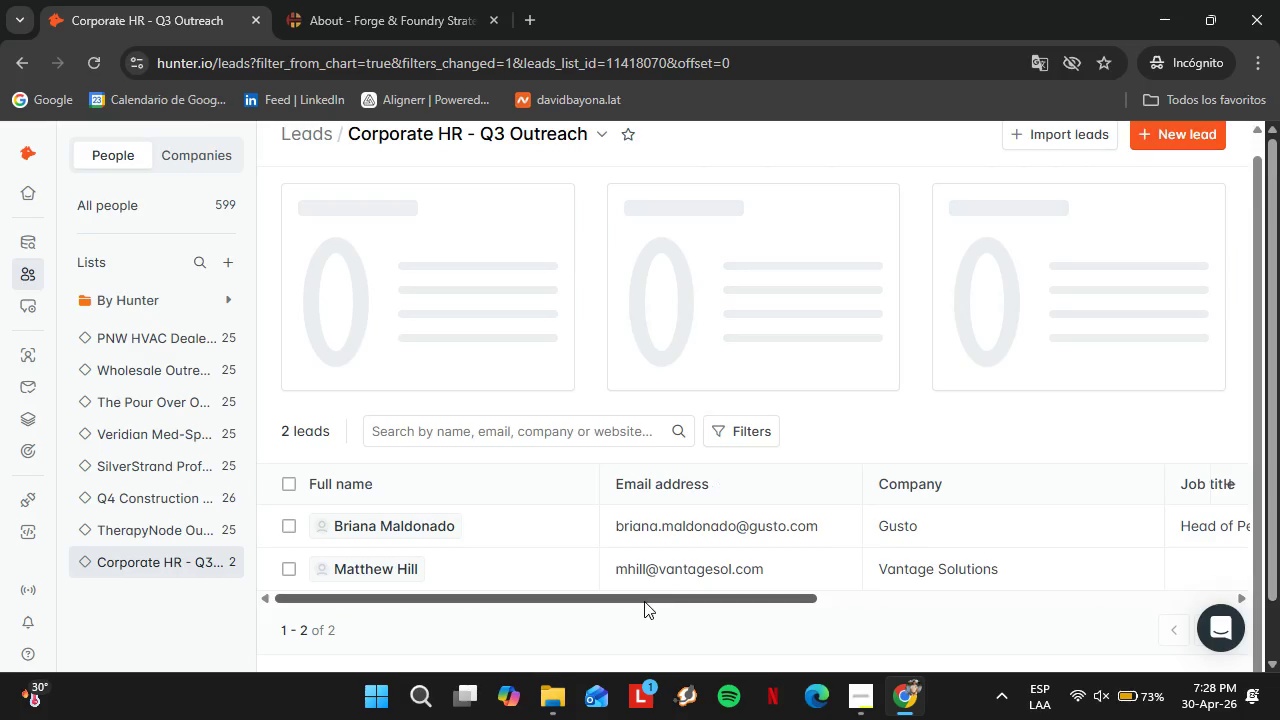 
left_click_drag(start_coordinate=[644, 601], to_coordinate=[1072, 592])
 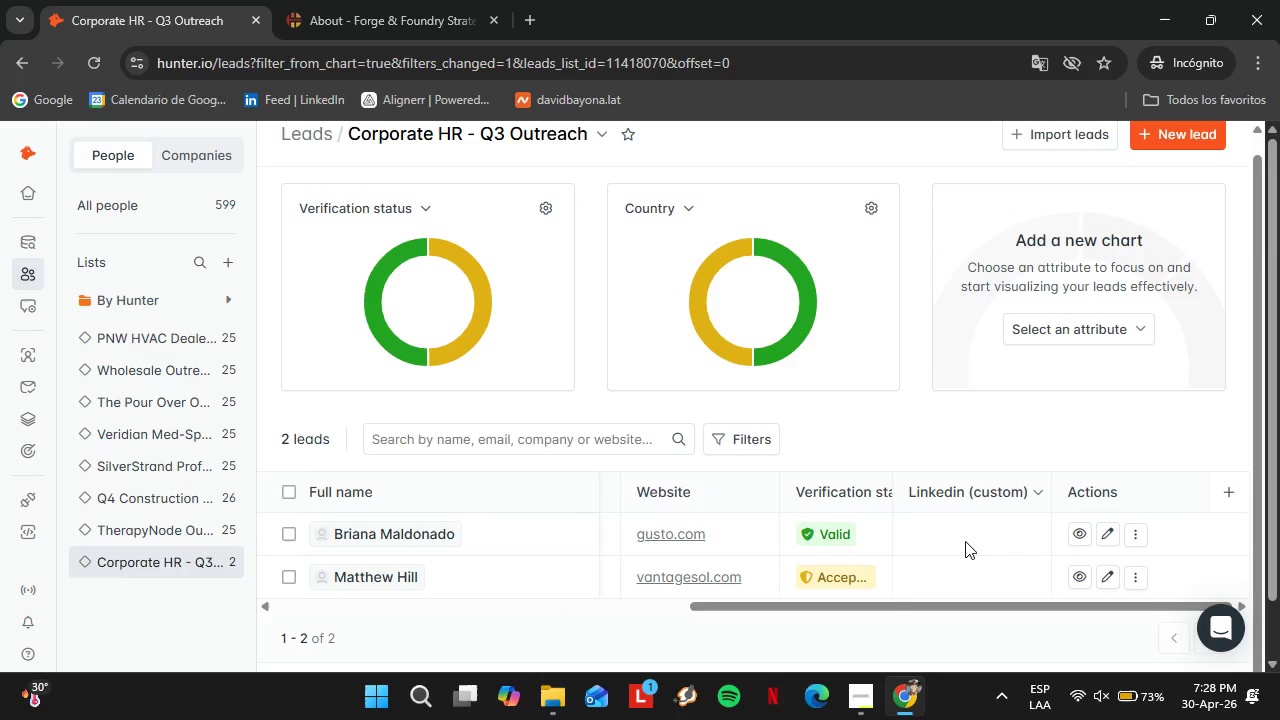 
double_click([965, 541])
 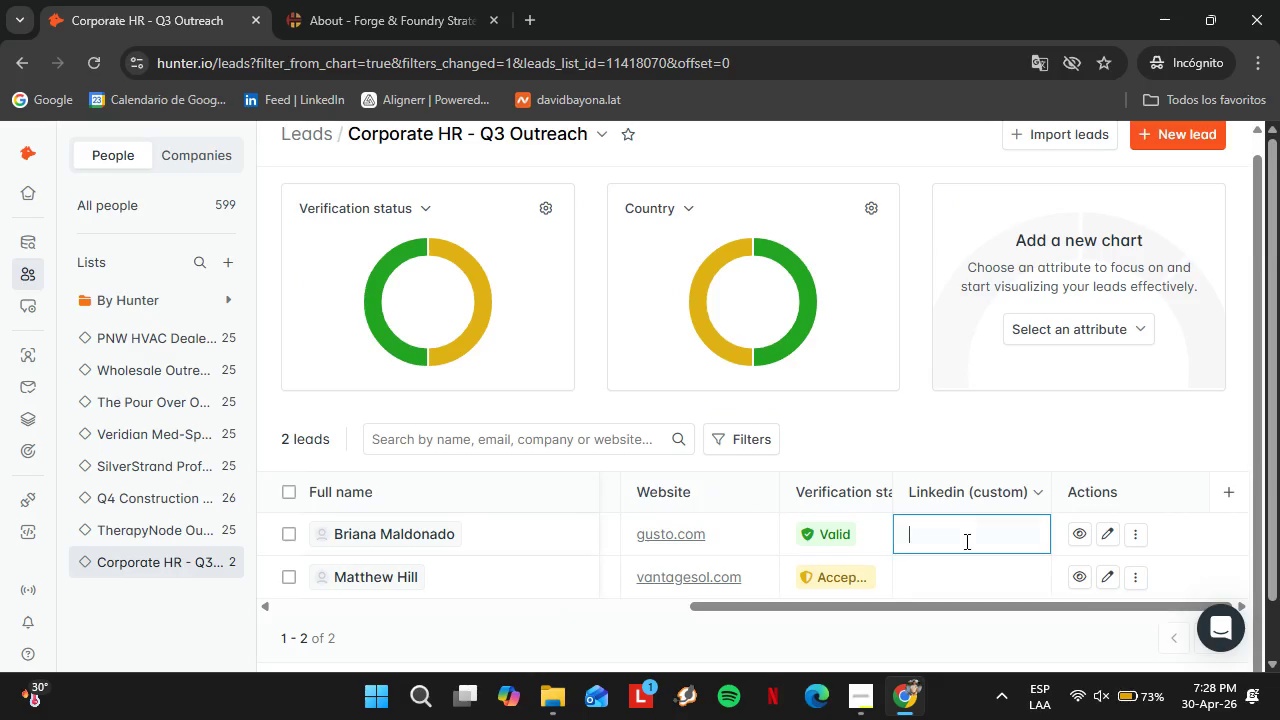 
triple_click([965, 541])
 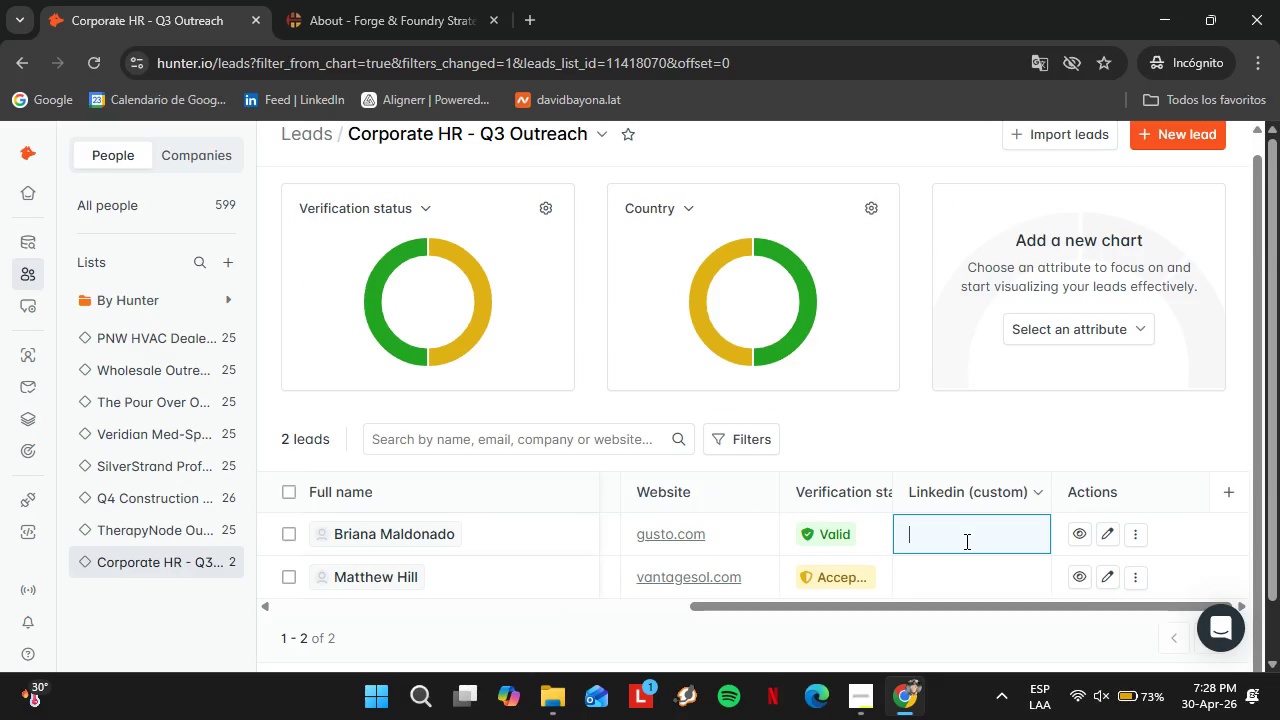 
triple_click([965, 541])
 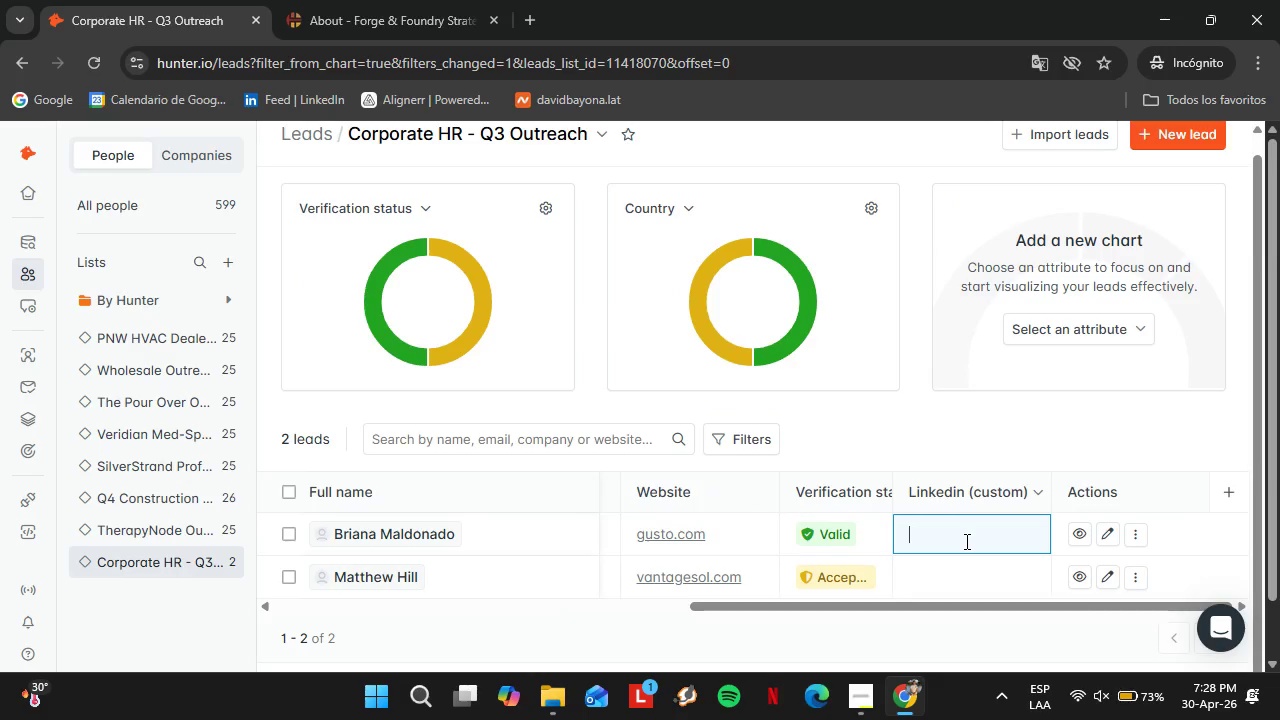 
key(Control+V)
 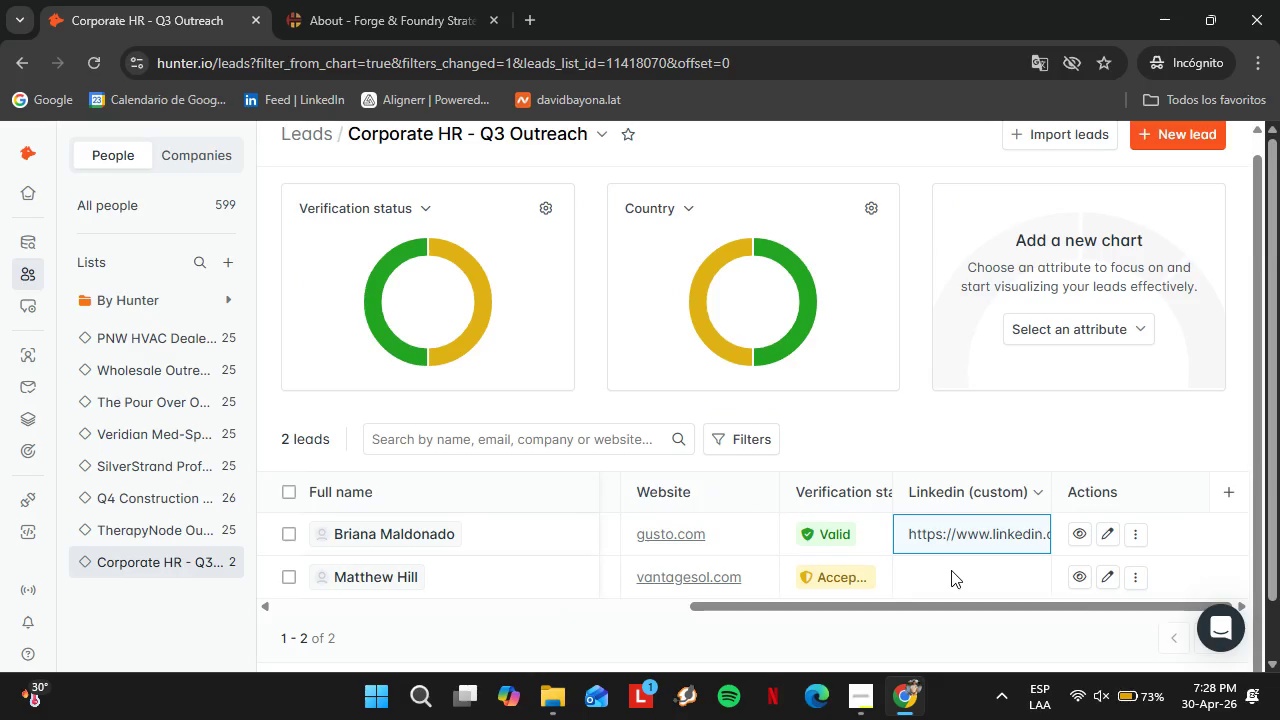 
key(Enter)
 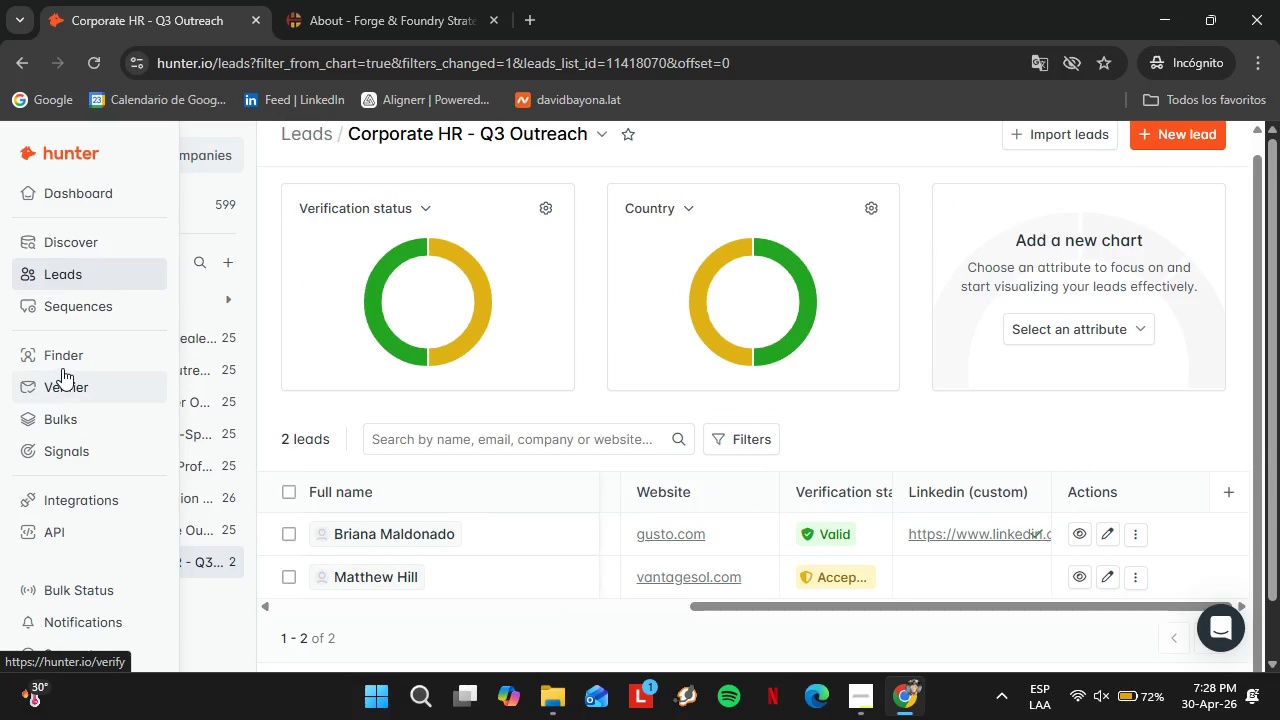 
left_click([62, 360])
 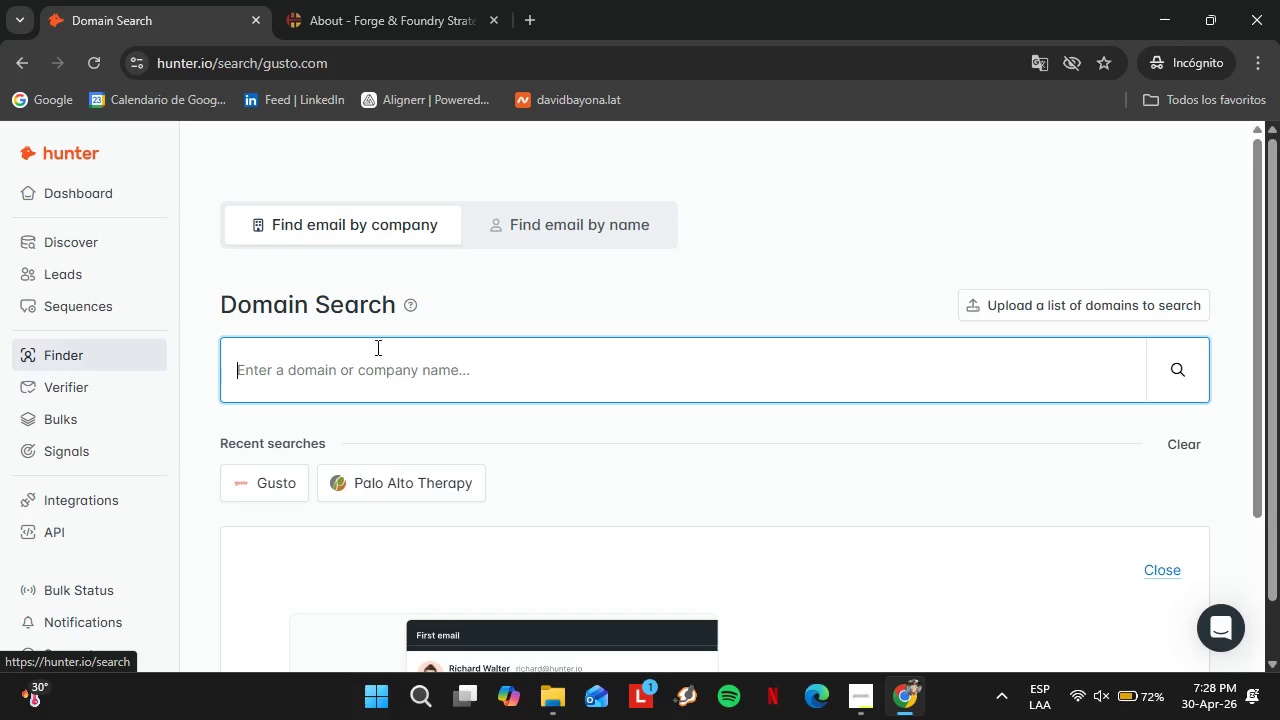 
type(asana.com)
 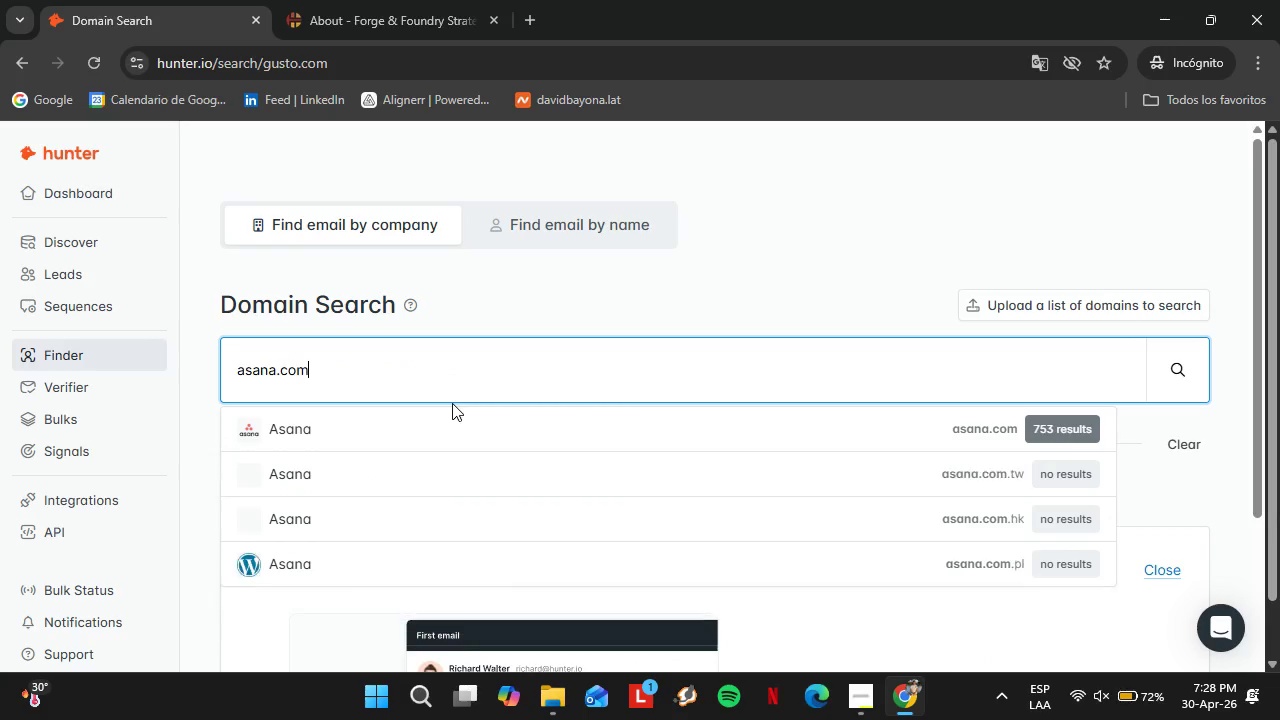 
key(Enter)
 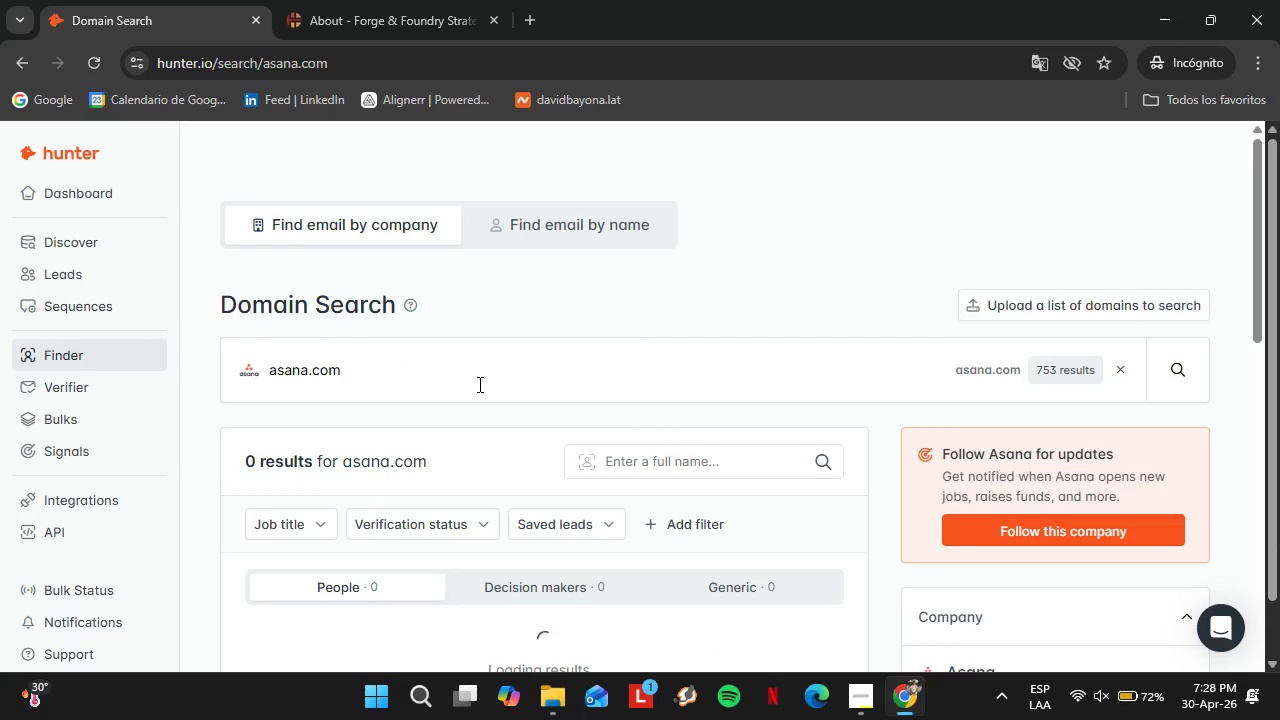 
scroll: coordinate [404, 424], scroll_direction: down, amount: 4.0
 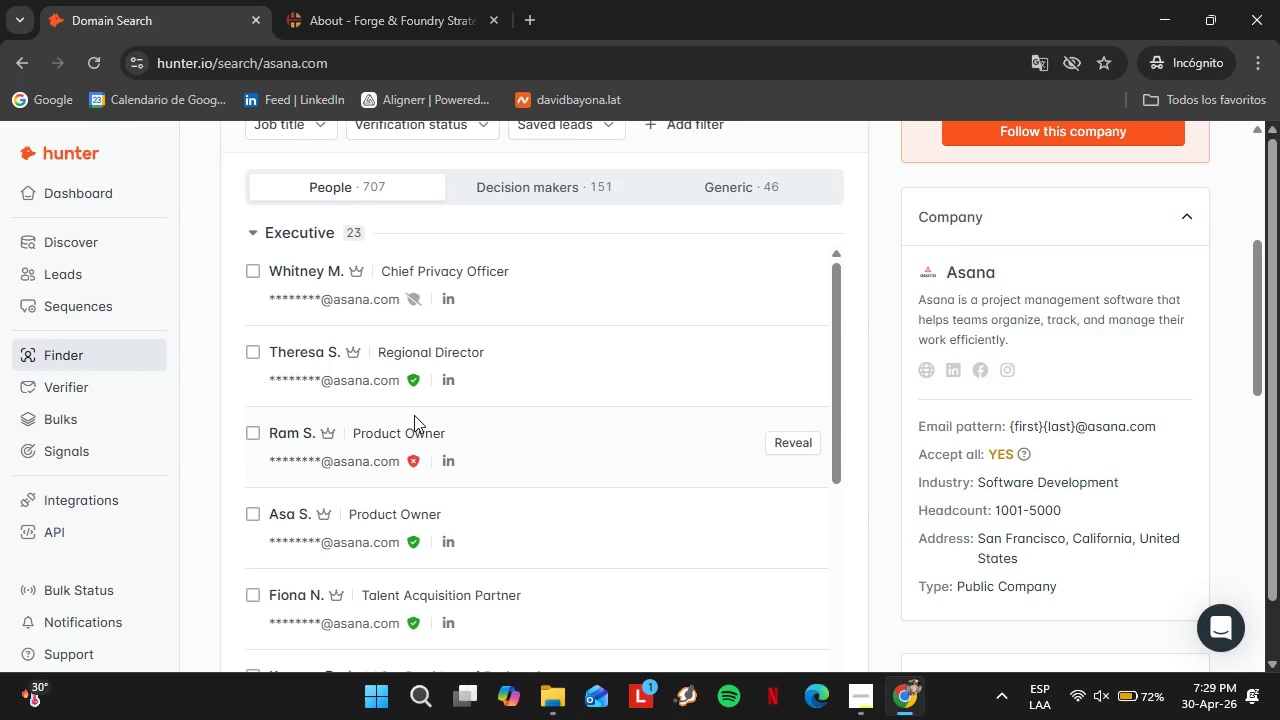 
wait(6.38)
 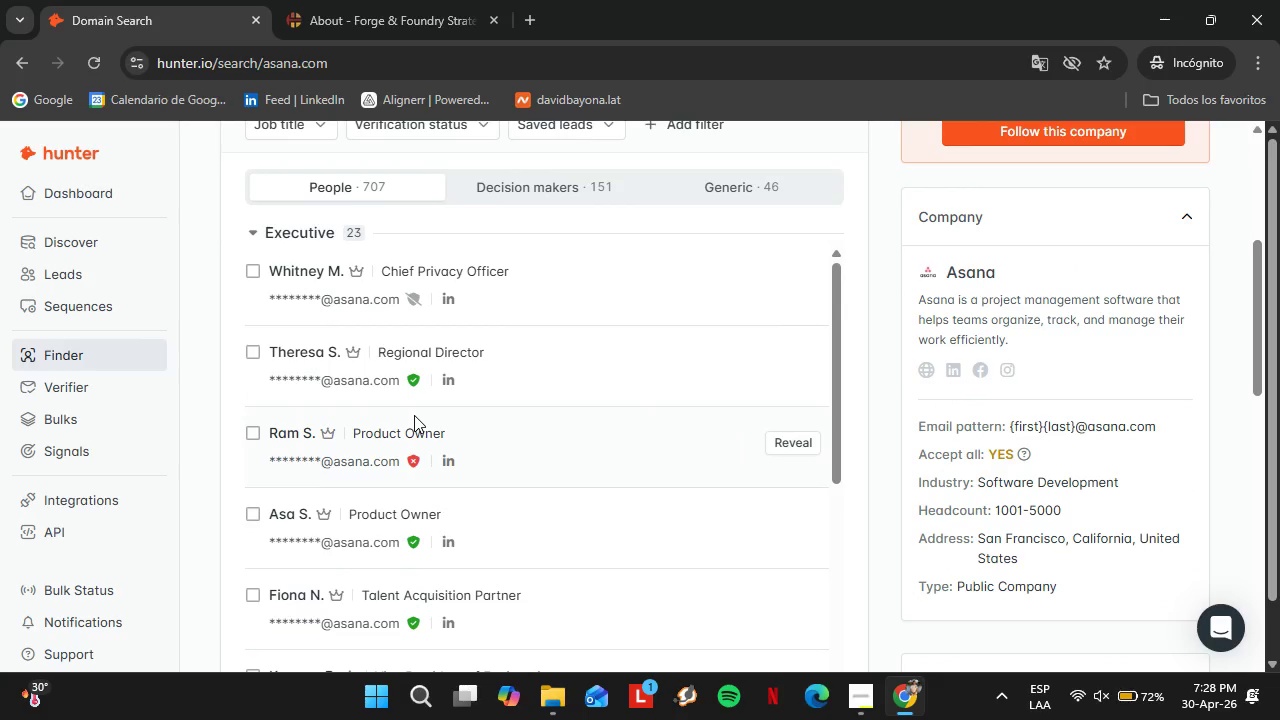 
scroll: coordinate [412, 385], scroll_direction: up, amount: 1.0
 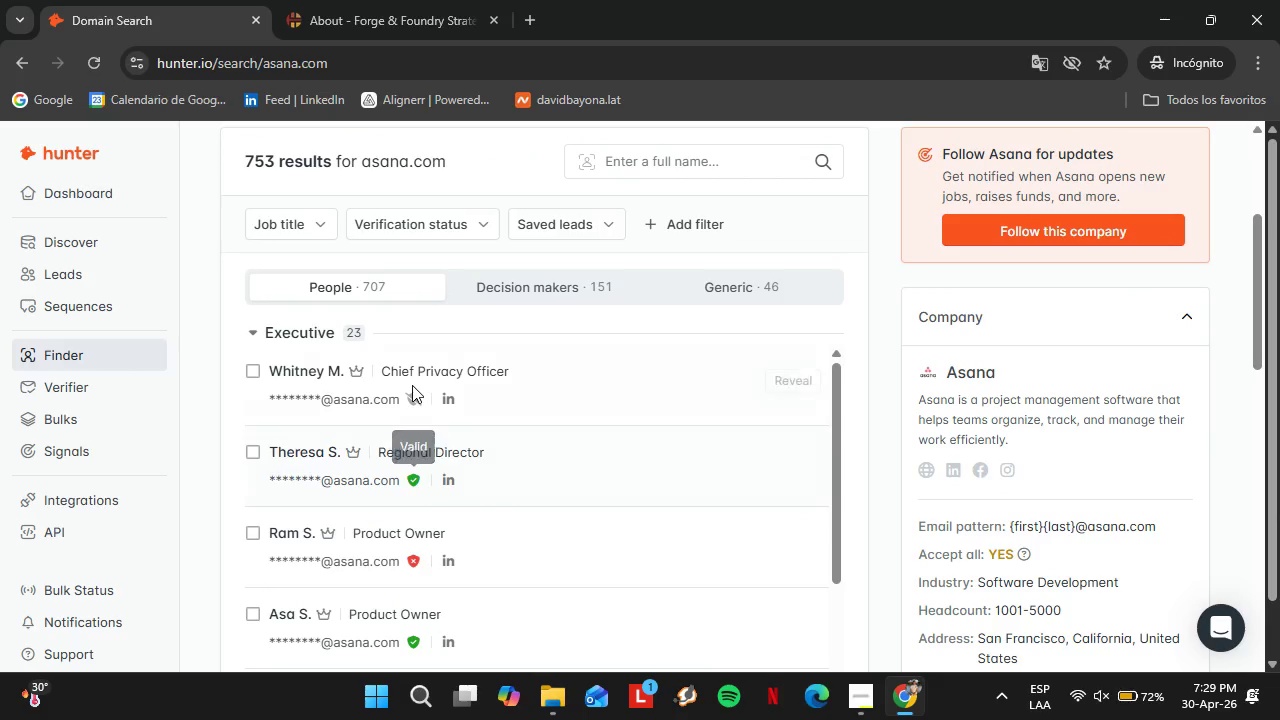 
scroll: coordinate [412, 385], scroll_direction: down, amount: 1.0
 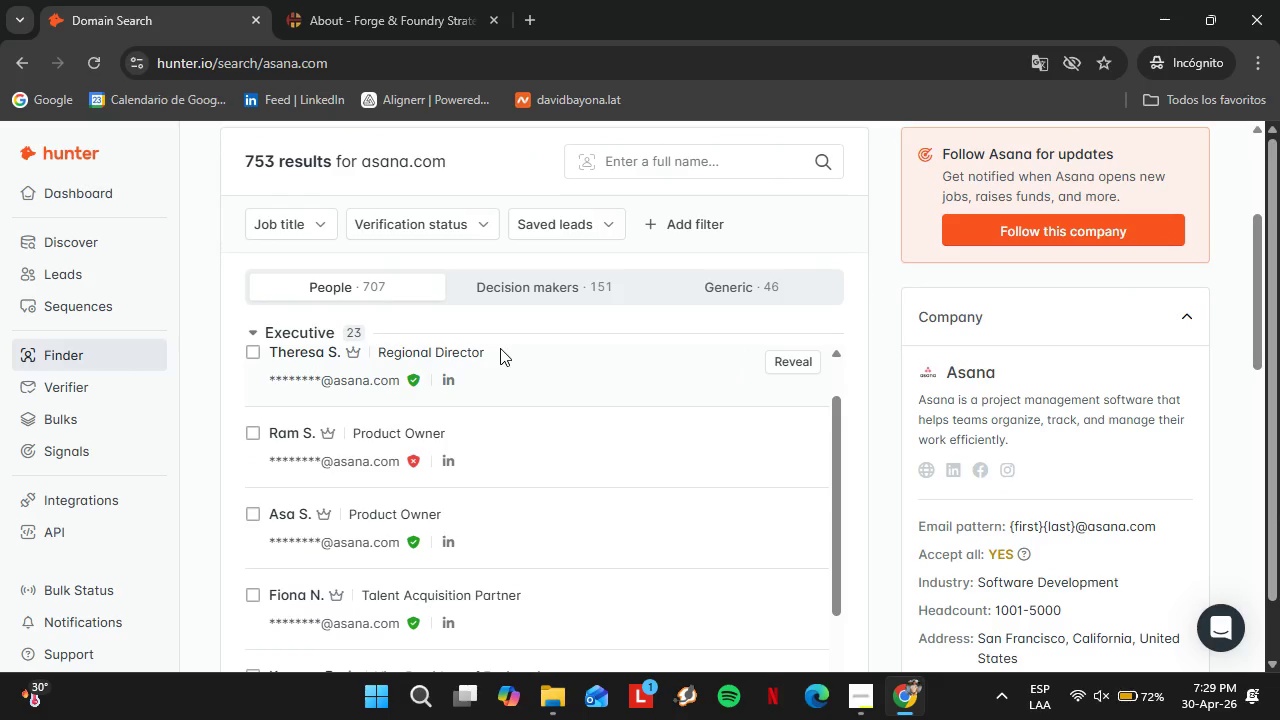 
scroll: coordinate [451, 333], scroll_direction: up, amount: 3.0
 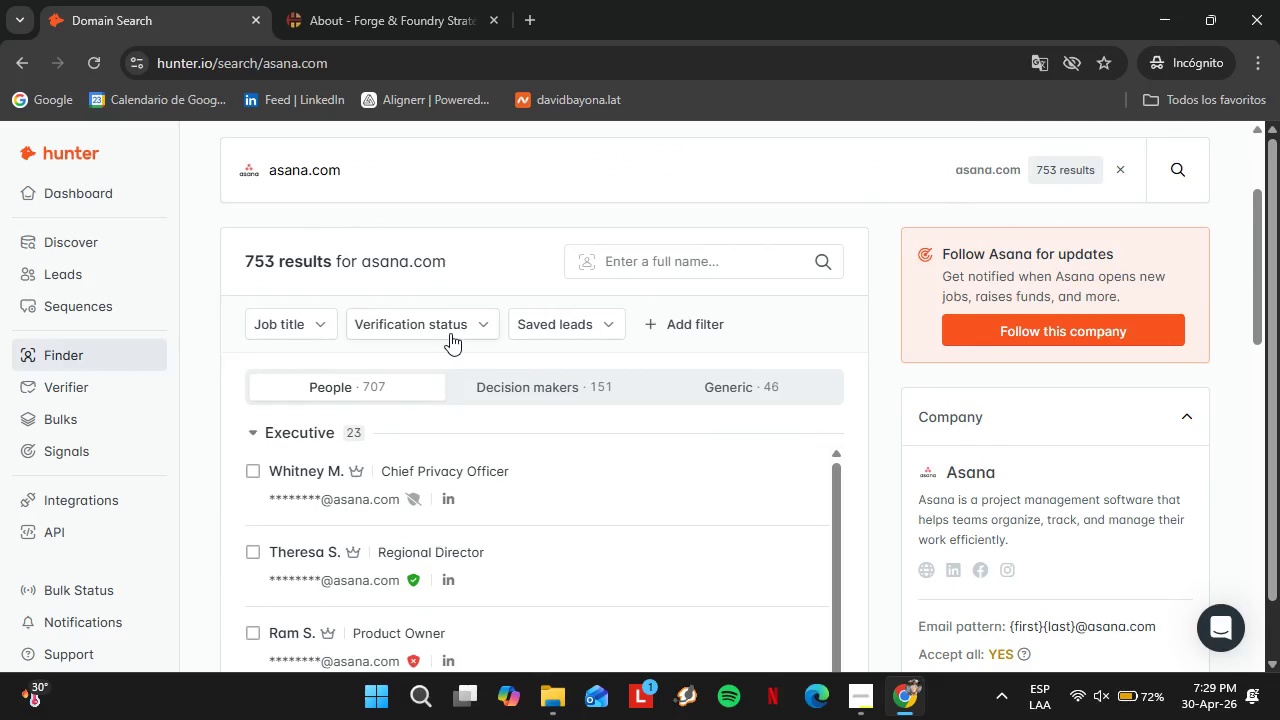 
scroll: coordinate [449, 333], scroll_direction: down, amount: 1.0
 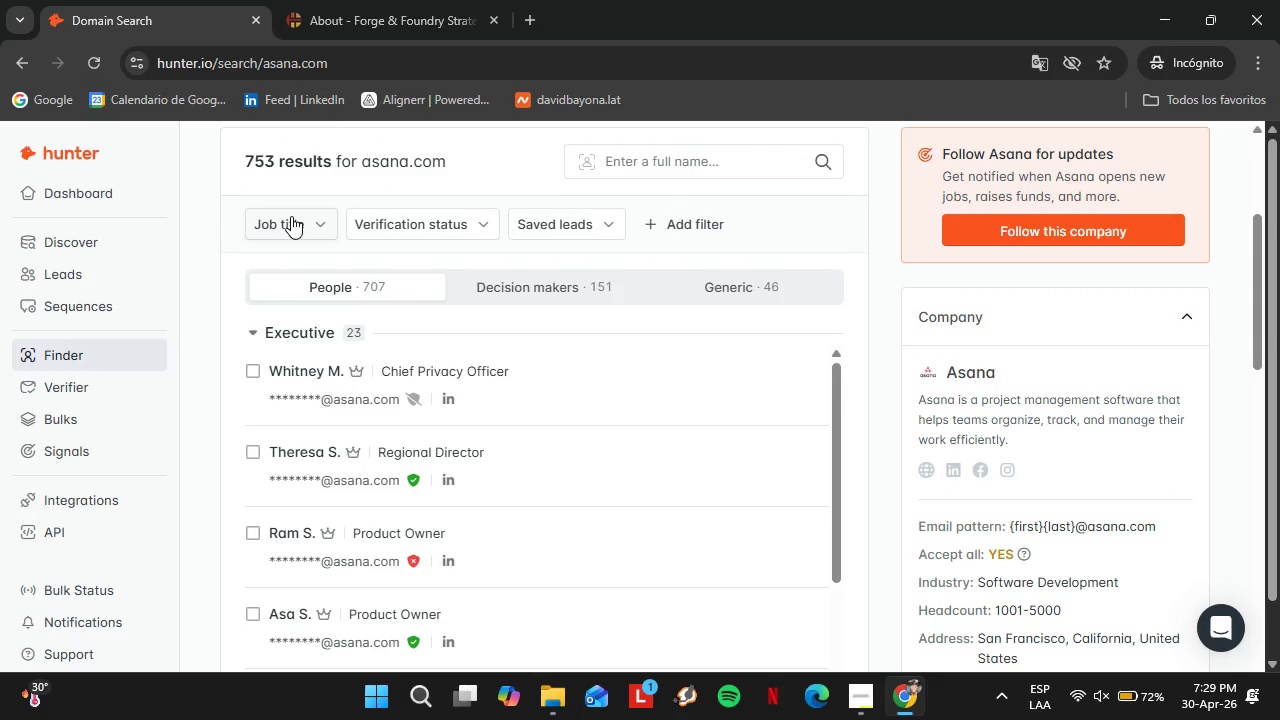 
left_click([292, 216])
 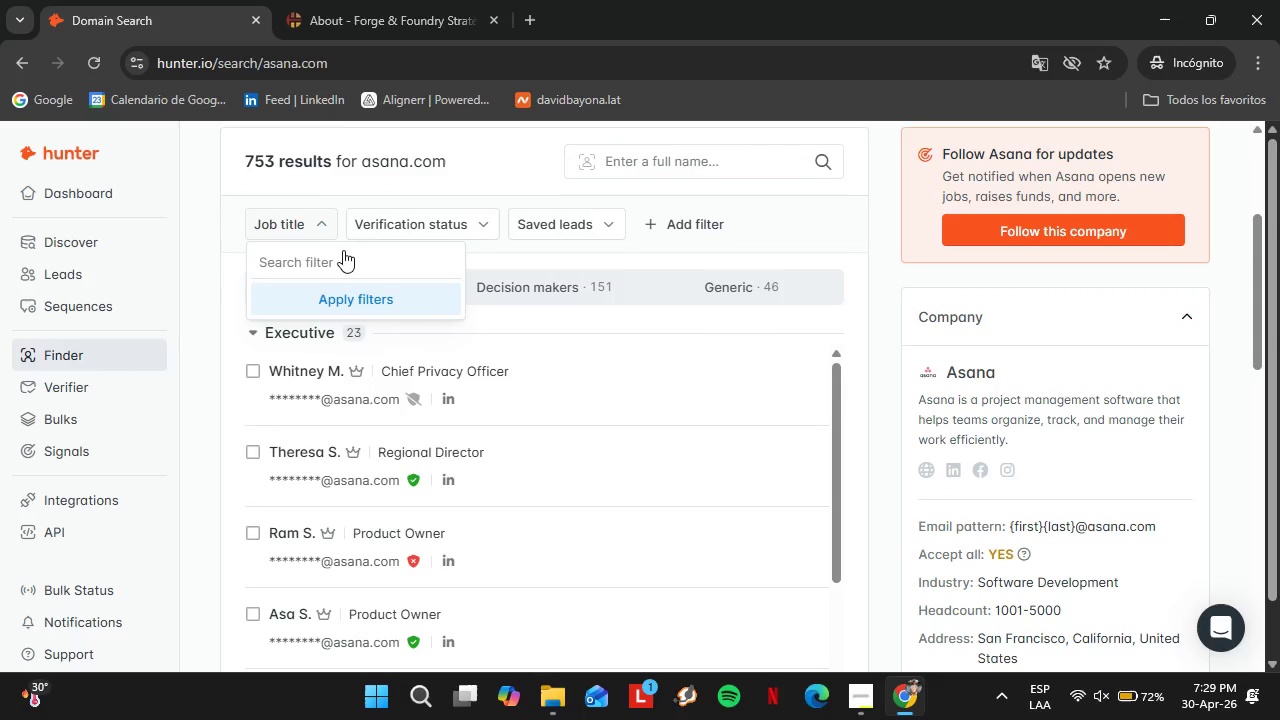 
left_click([351, 253])
 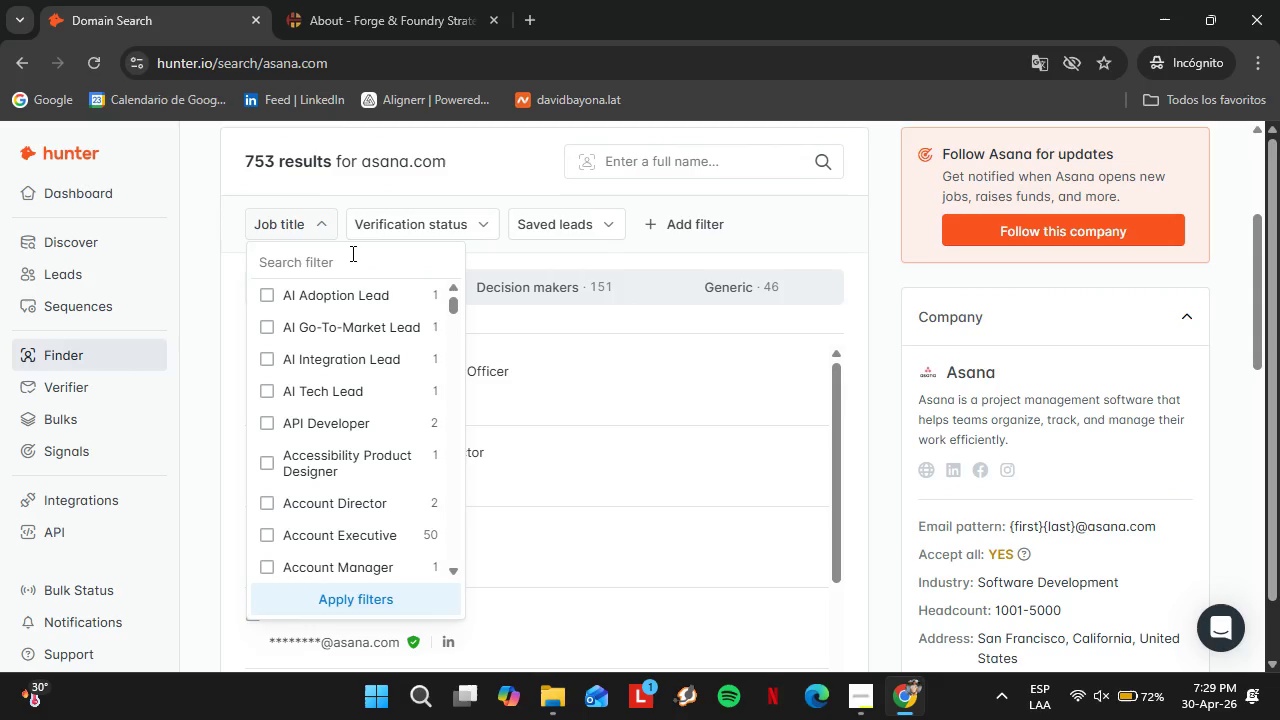 
type(HR)
 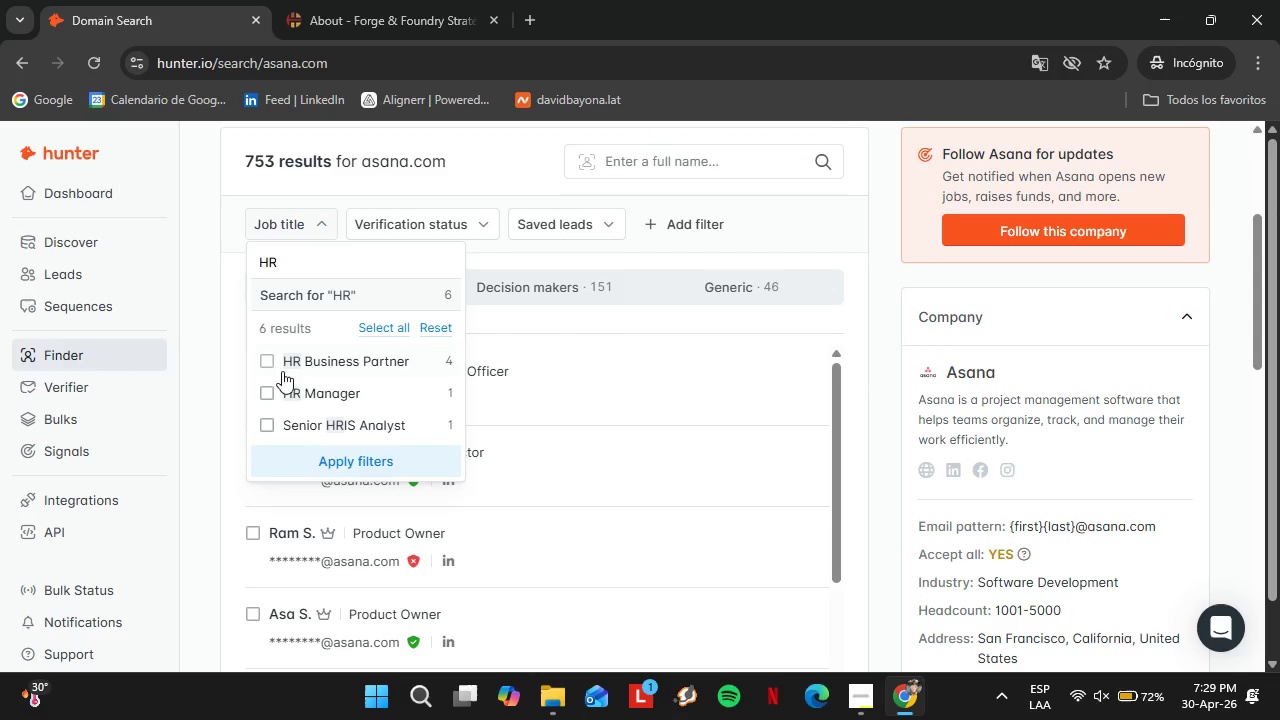 
left_click([271, 390])
 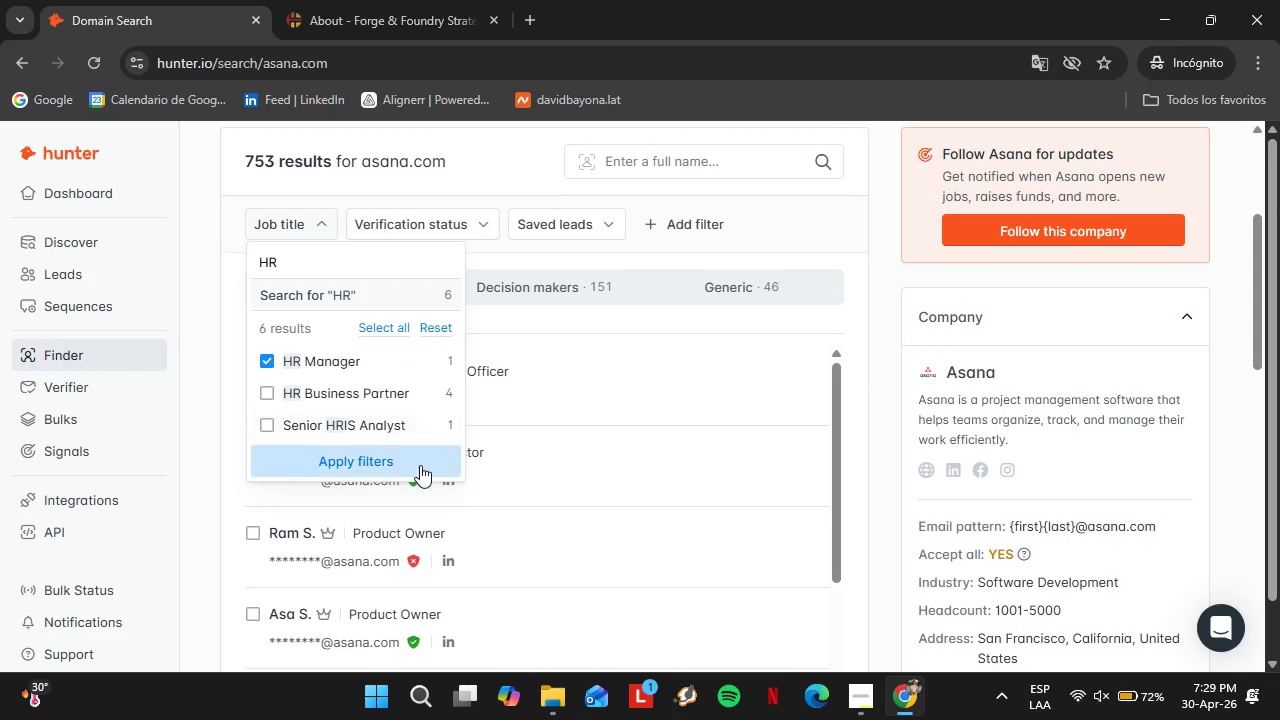 
left_click([410, 465])
 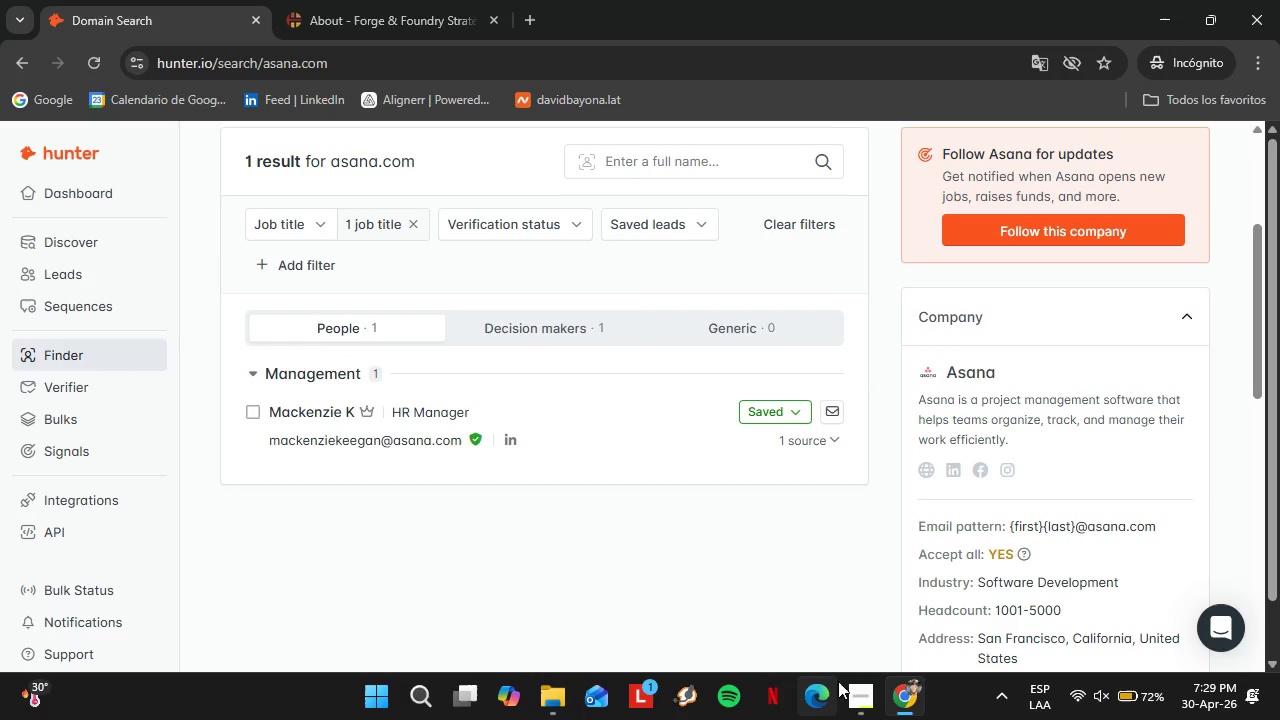 
mouse_move([836, 684])
 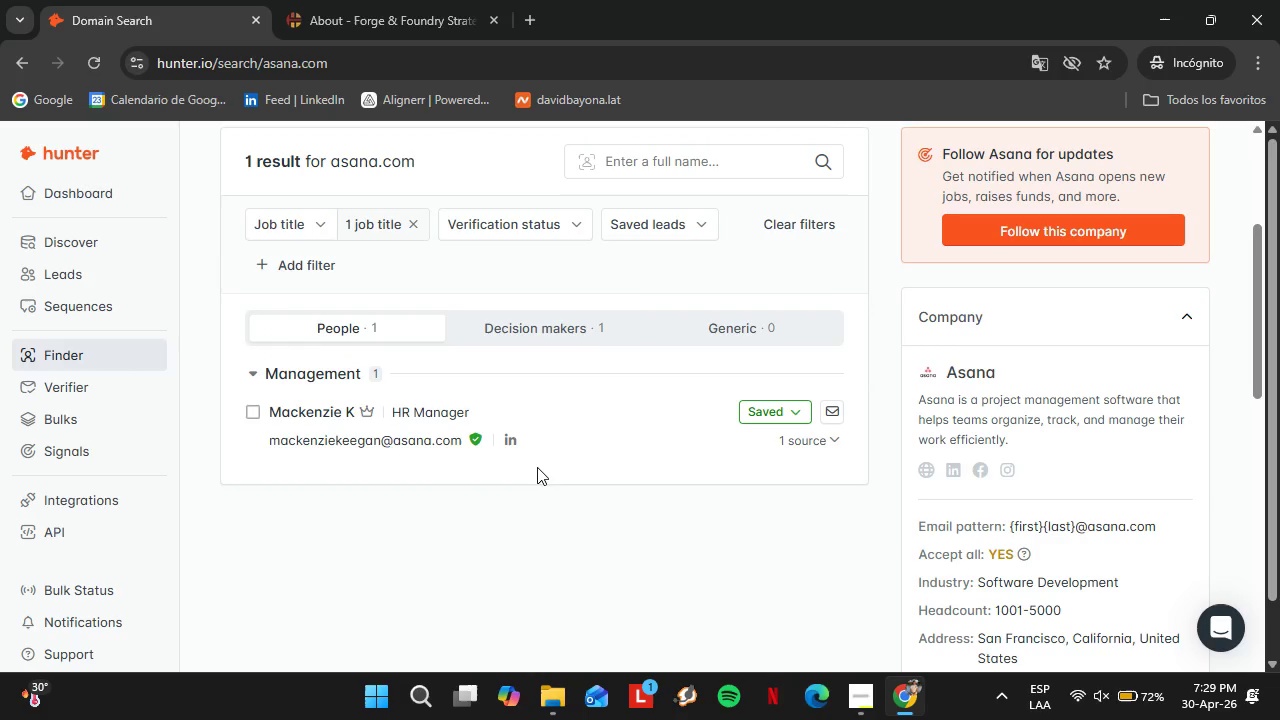 
scroll: coordinate [537, 467], scroll_direction: none, amount: 0.0
 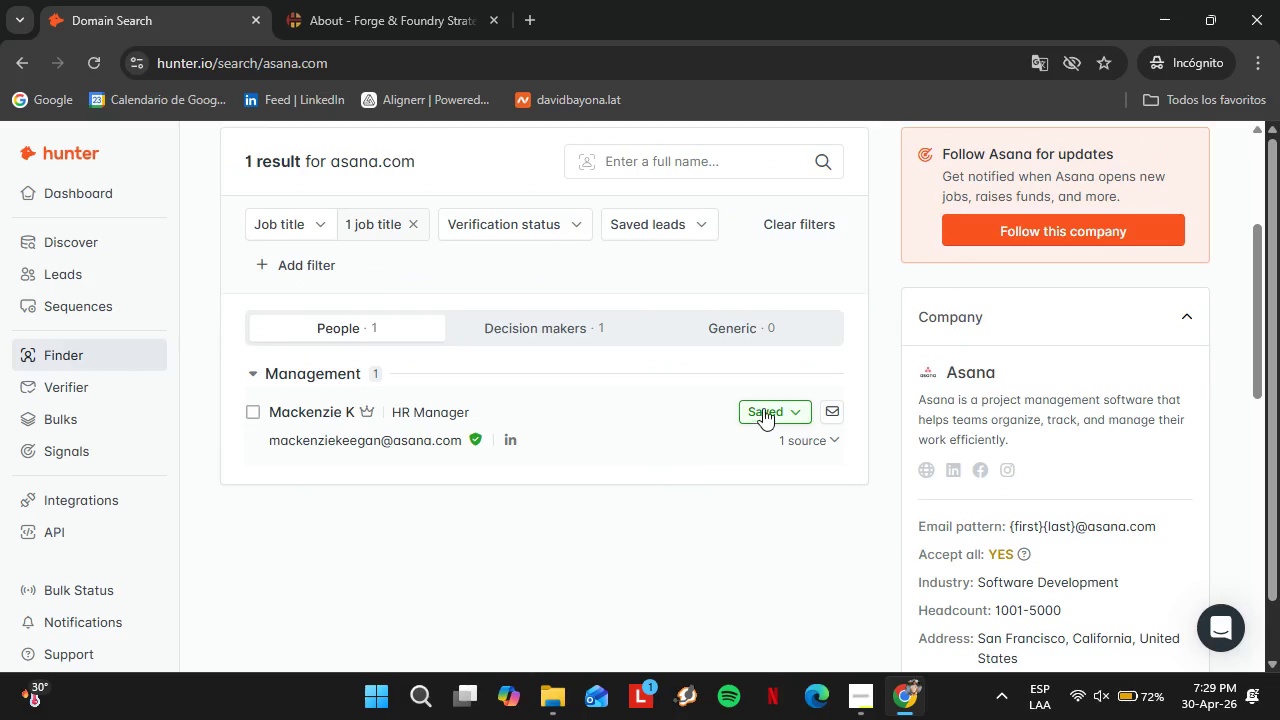 
scroll: coordinate [561, 383], scroll_direction: up, amount: 3.0
 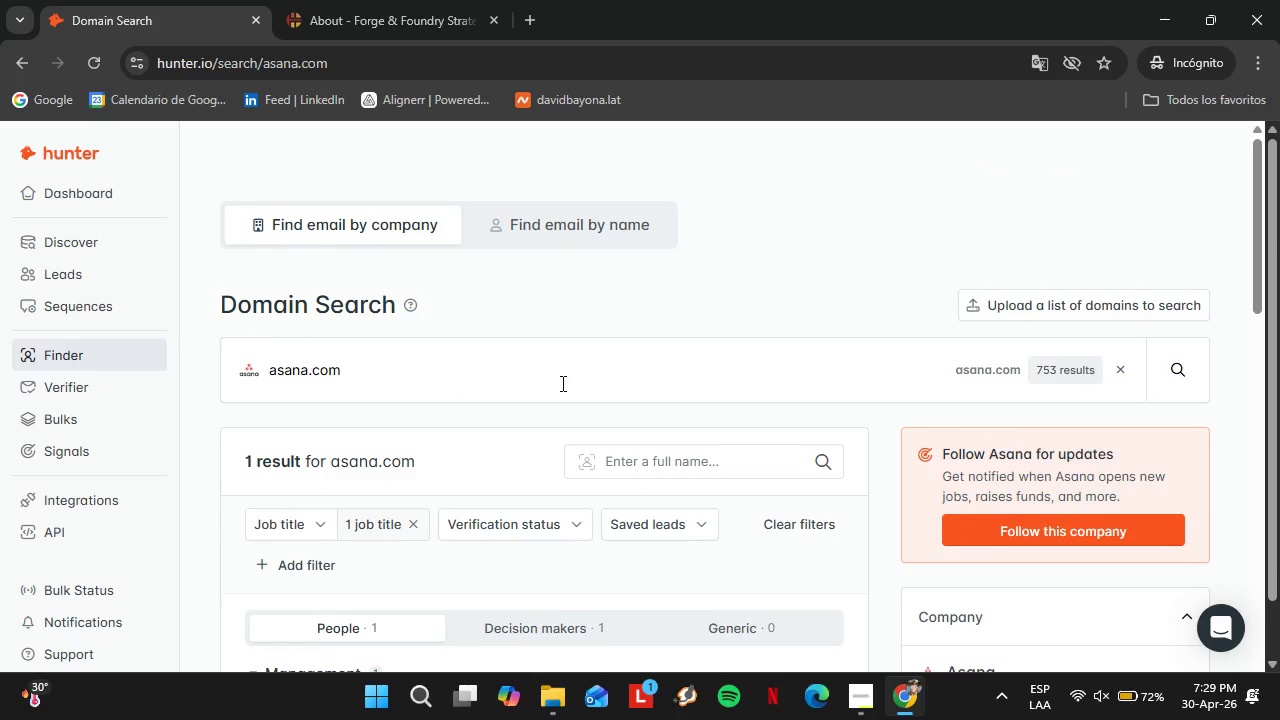 
scroll: coordinate [561, 383], scroll_direction: down, amount: 4.0
 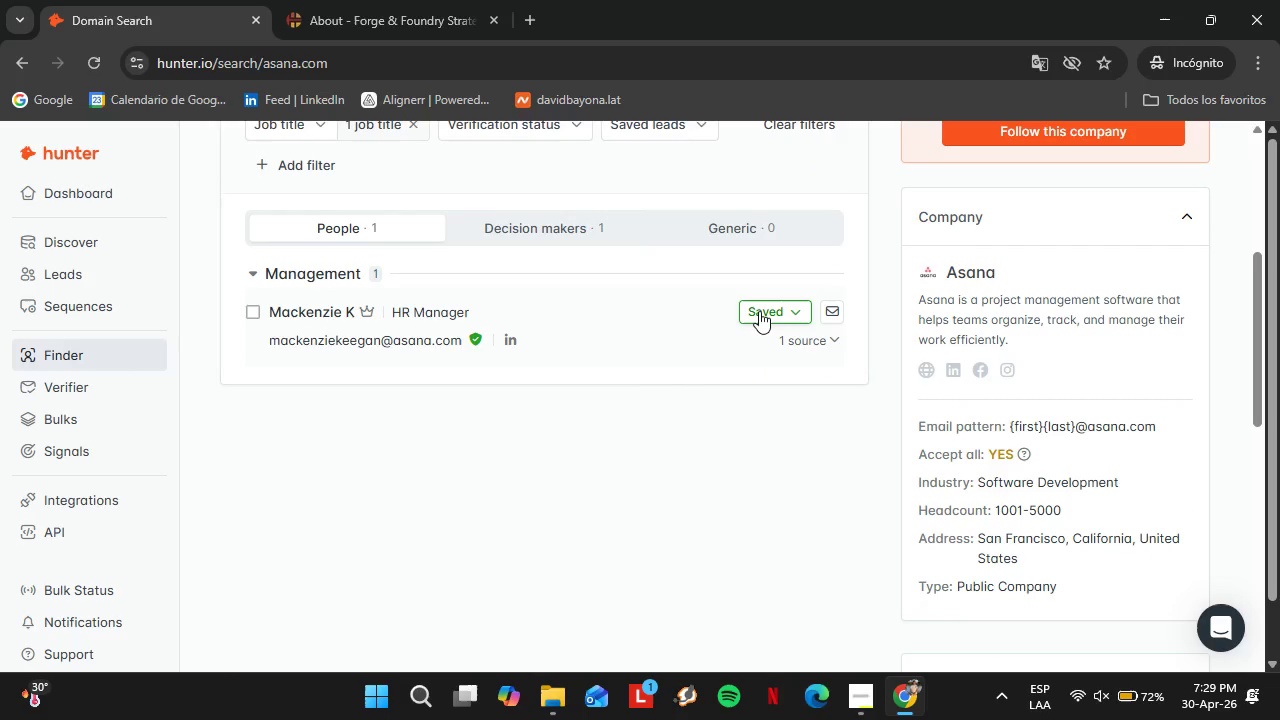 
left_click([757, 310])
 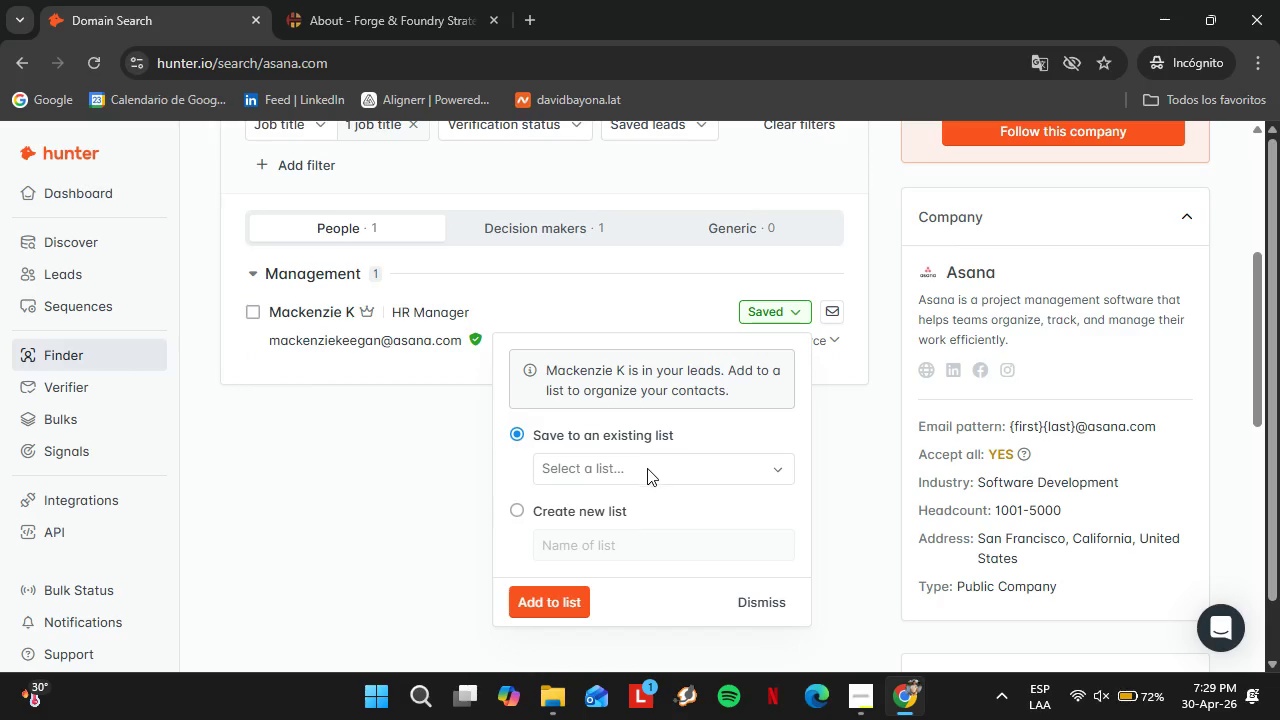 
left_click([622, 469])
 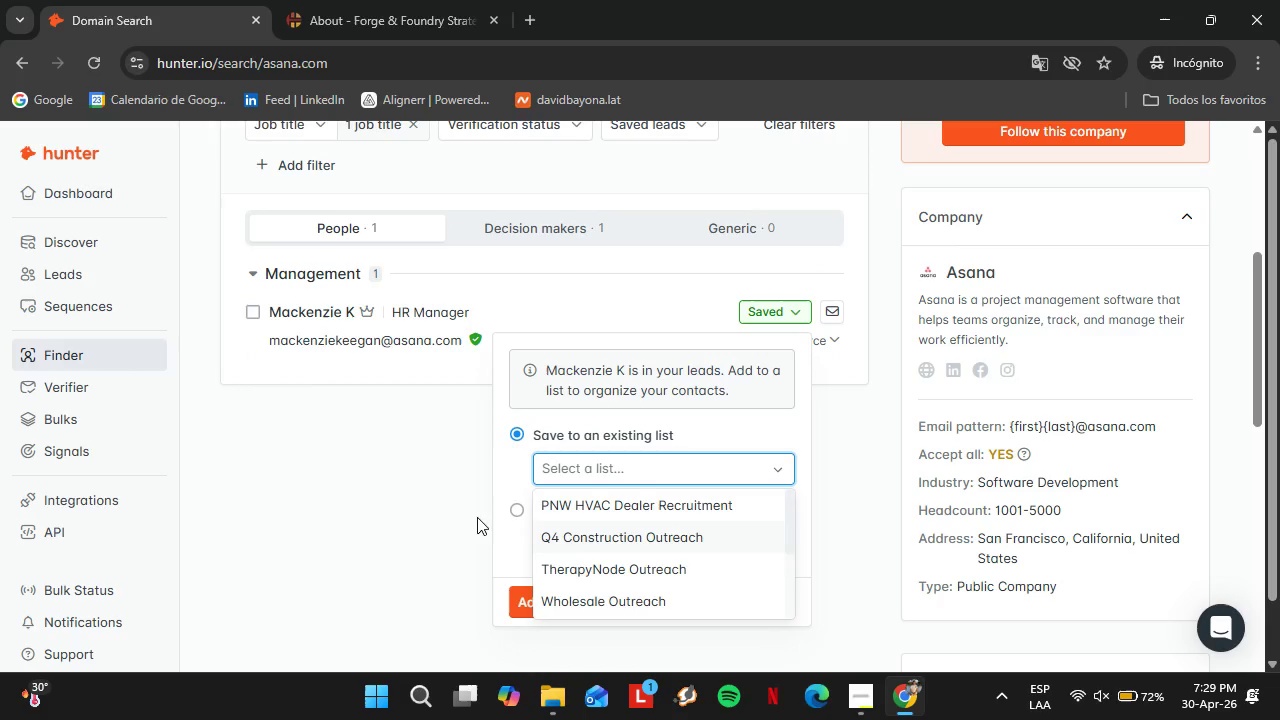 
left_click([582, 531])
 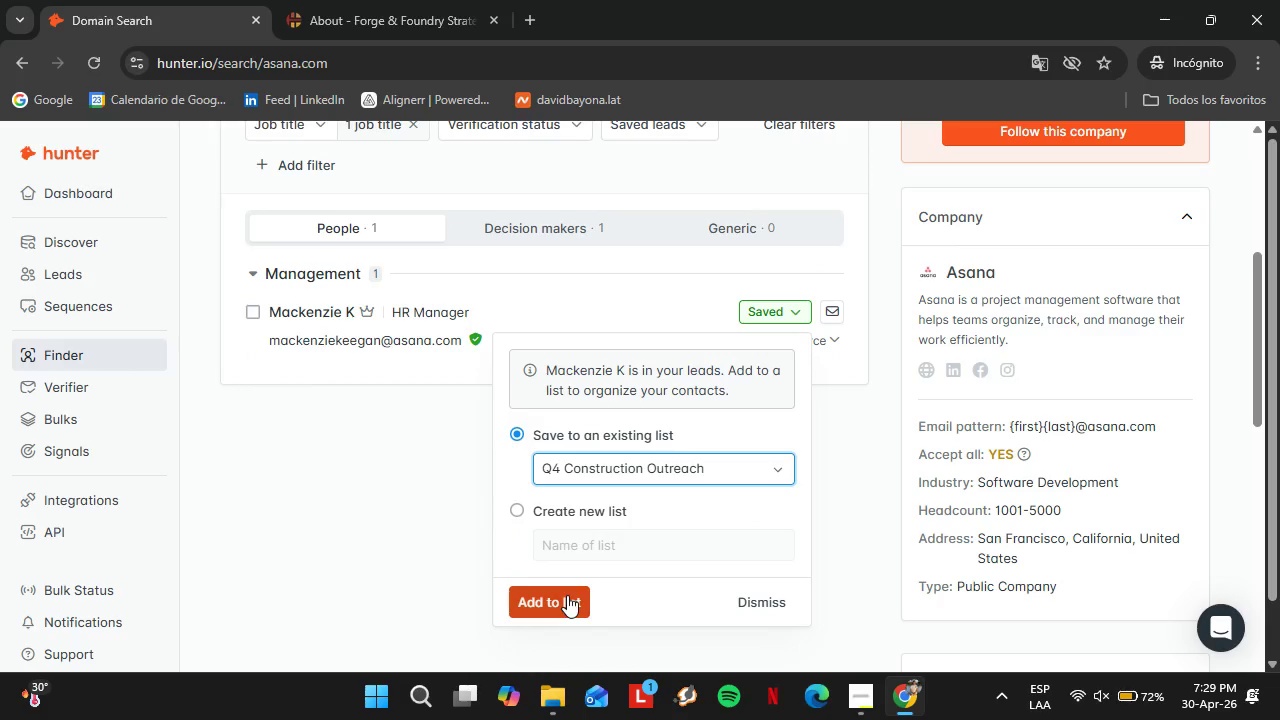 
left_click([567, 595])
 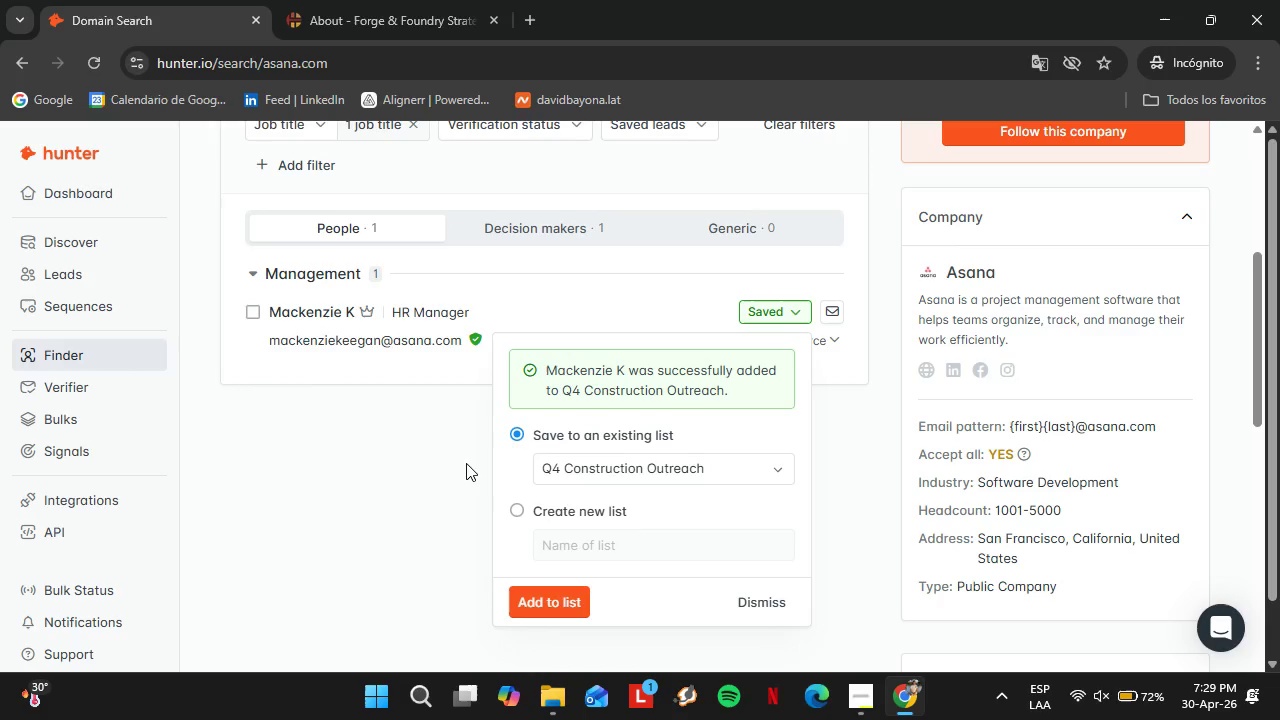 
wait(5.47)
 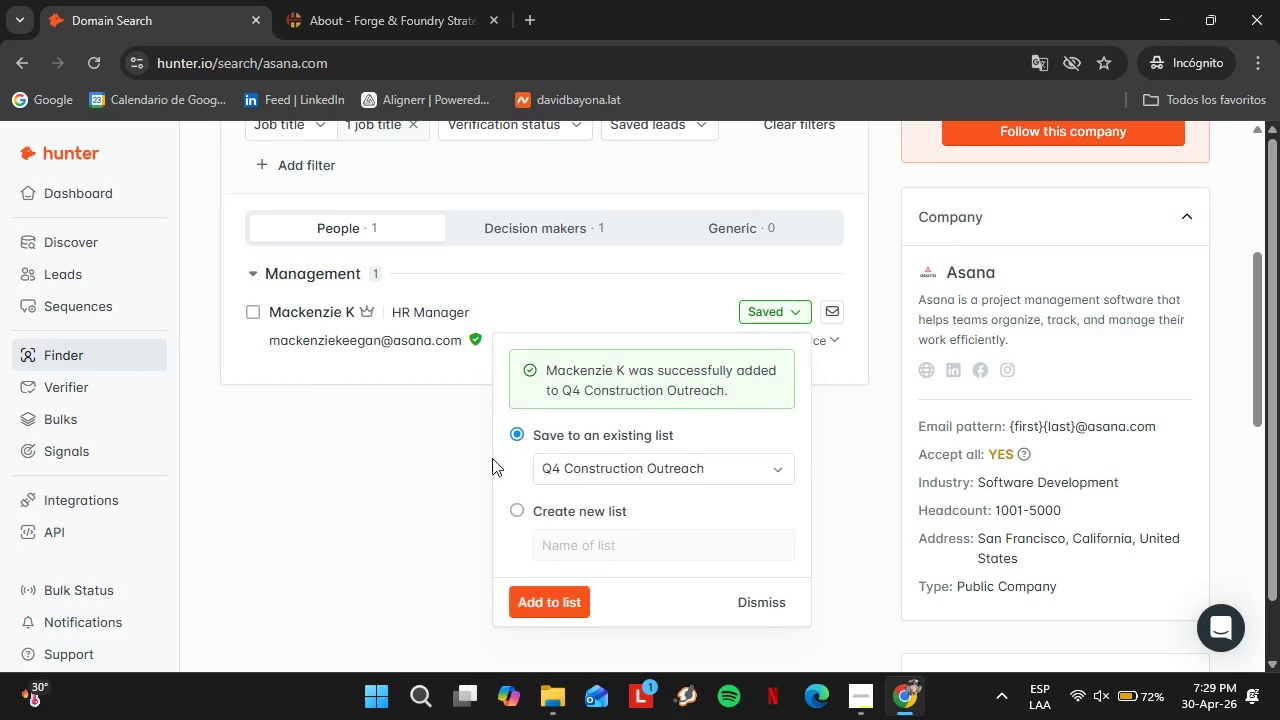 
left_click([655, 477])
 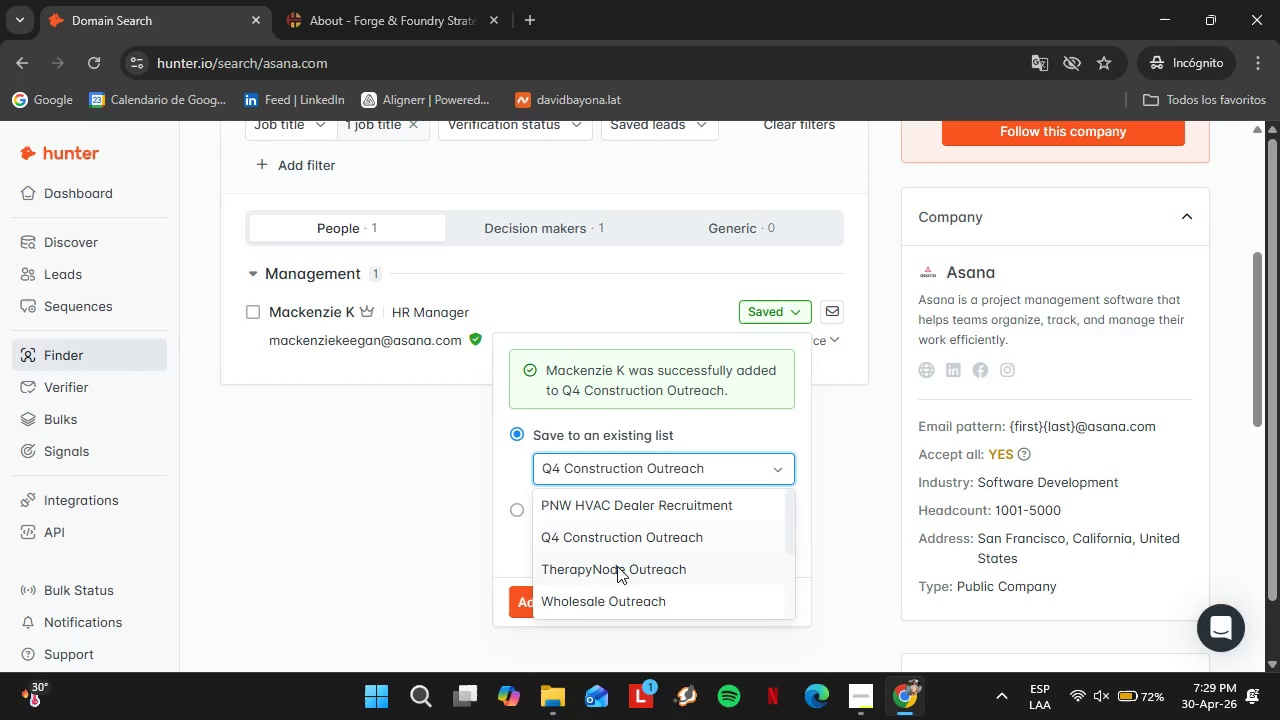 
scroll: coordinate [623, 548], scroll_direction: none, amount: 0.0
 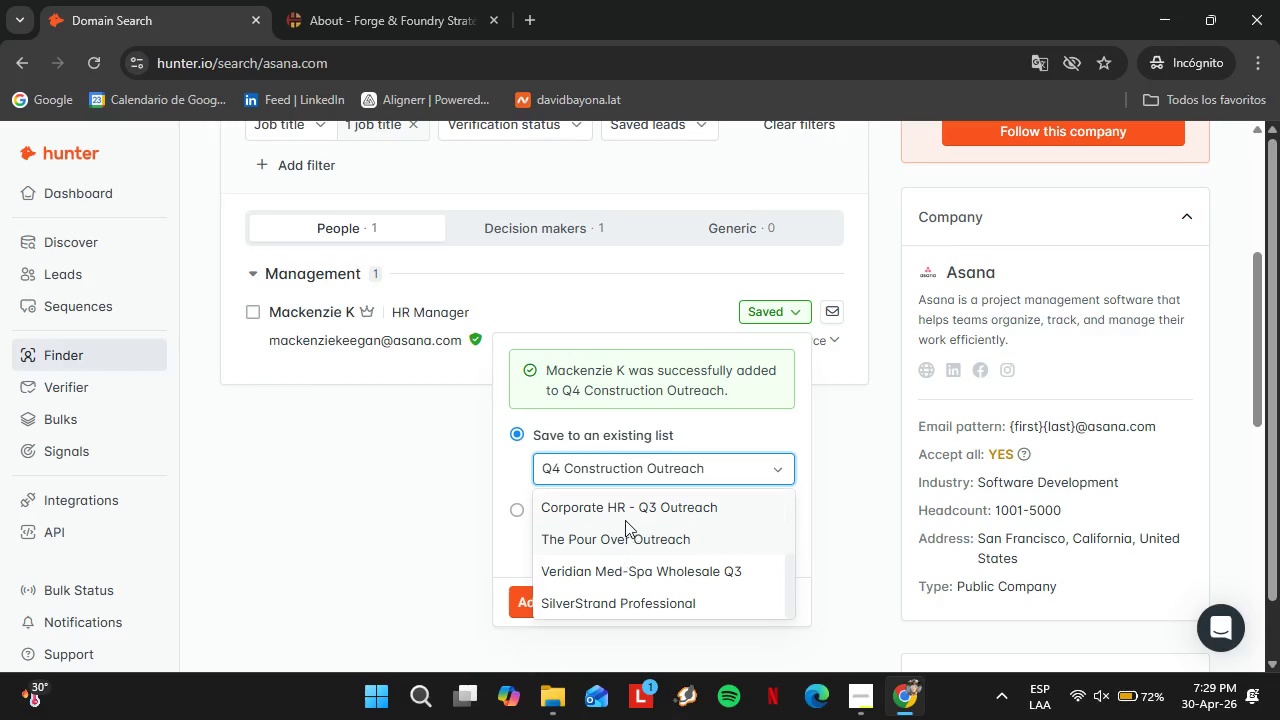 
left_click([623, 505])
 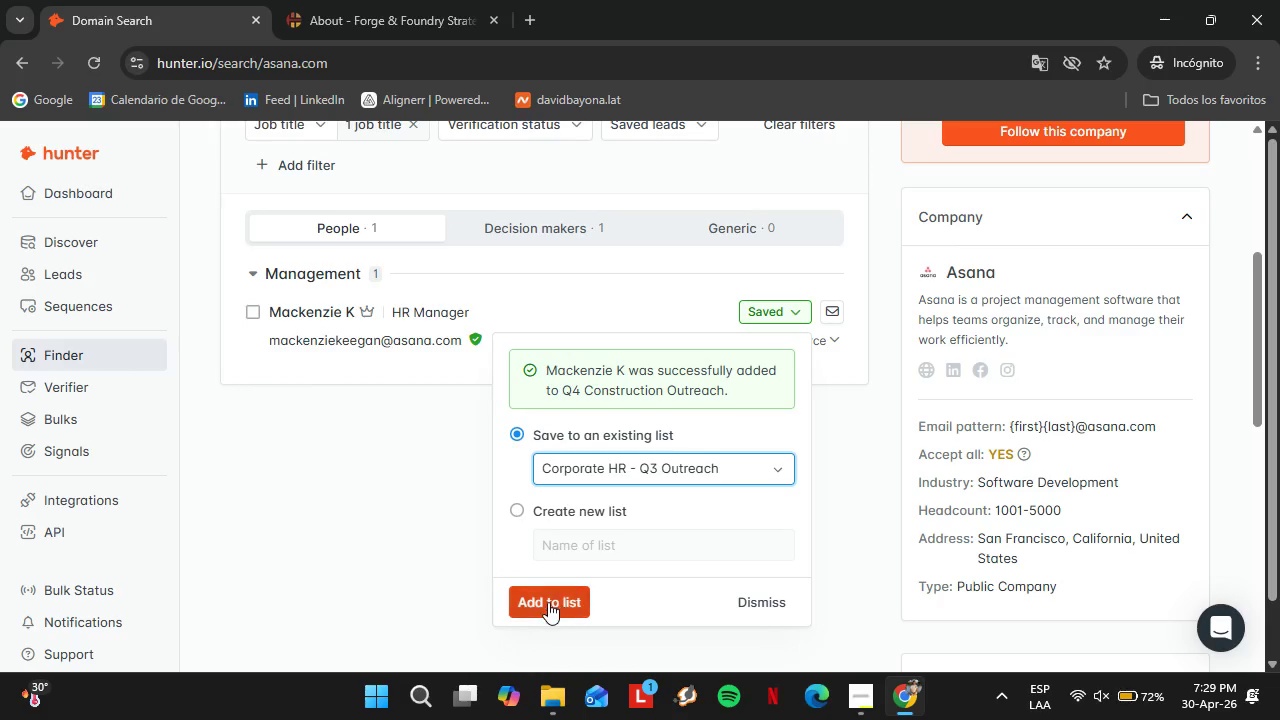 
left_click([548, 602])
 